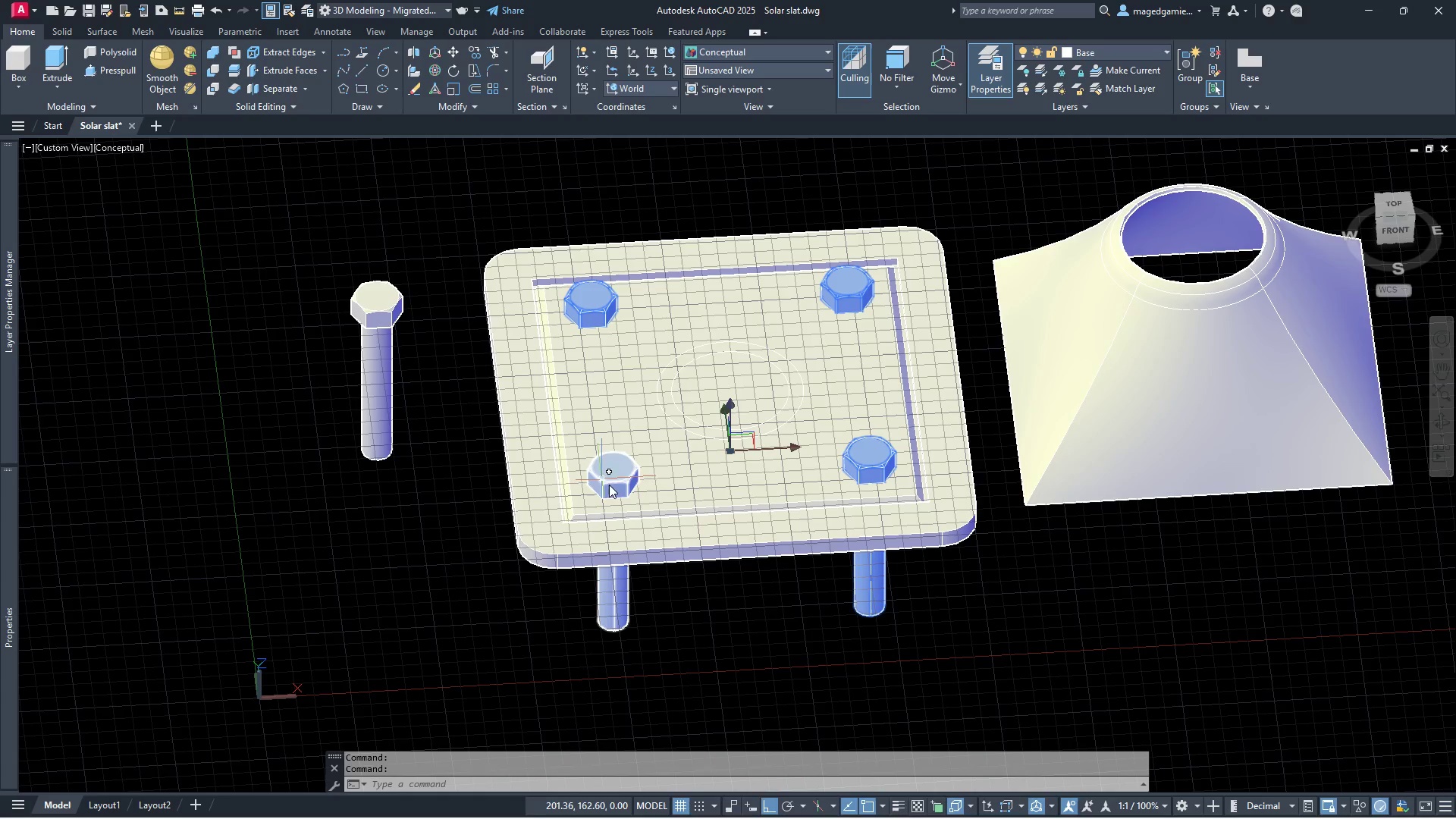 
left_click([614, 486])
 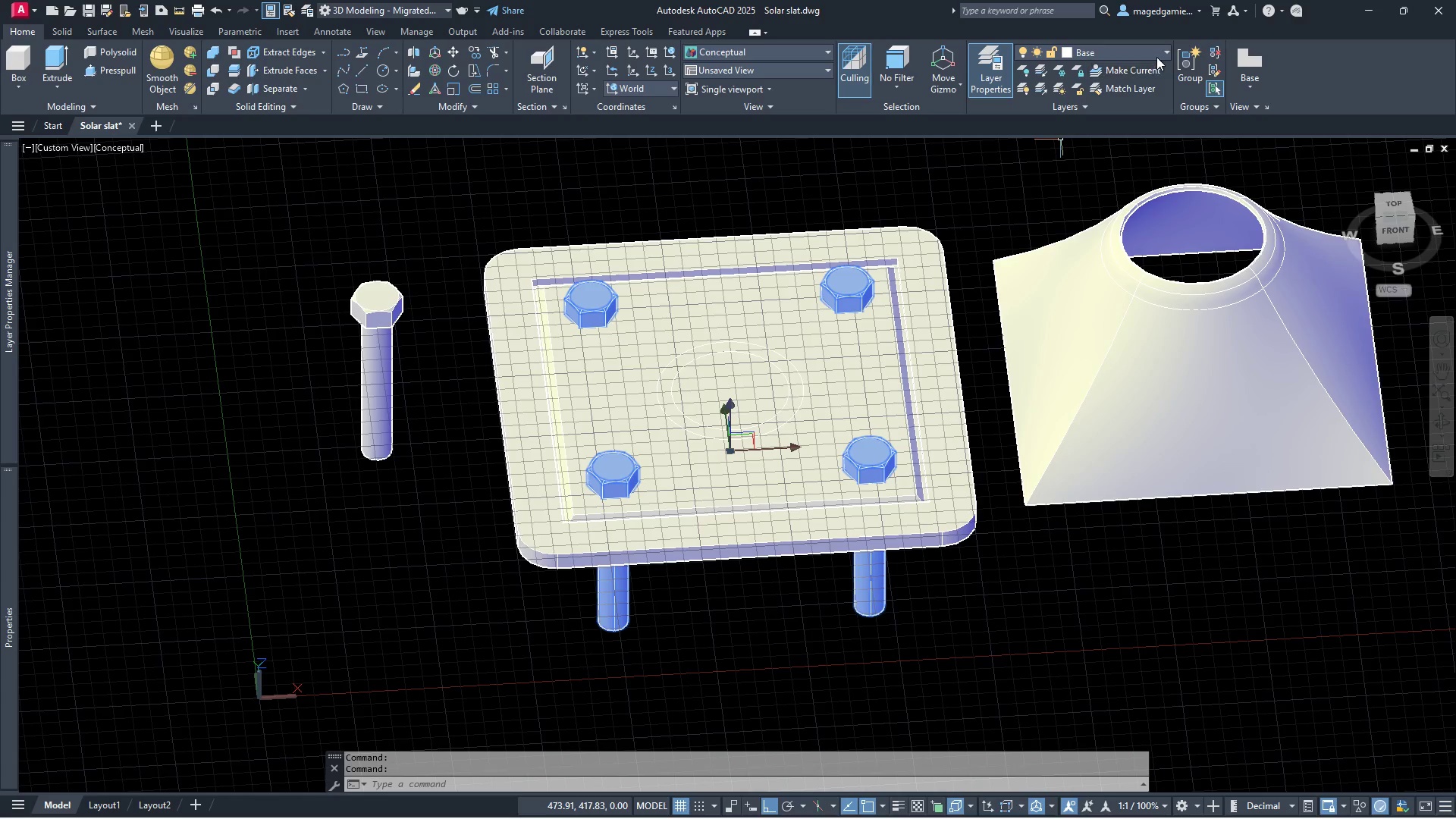 
left_click([1156, 57])
 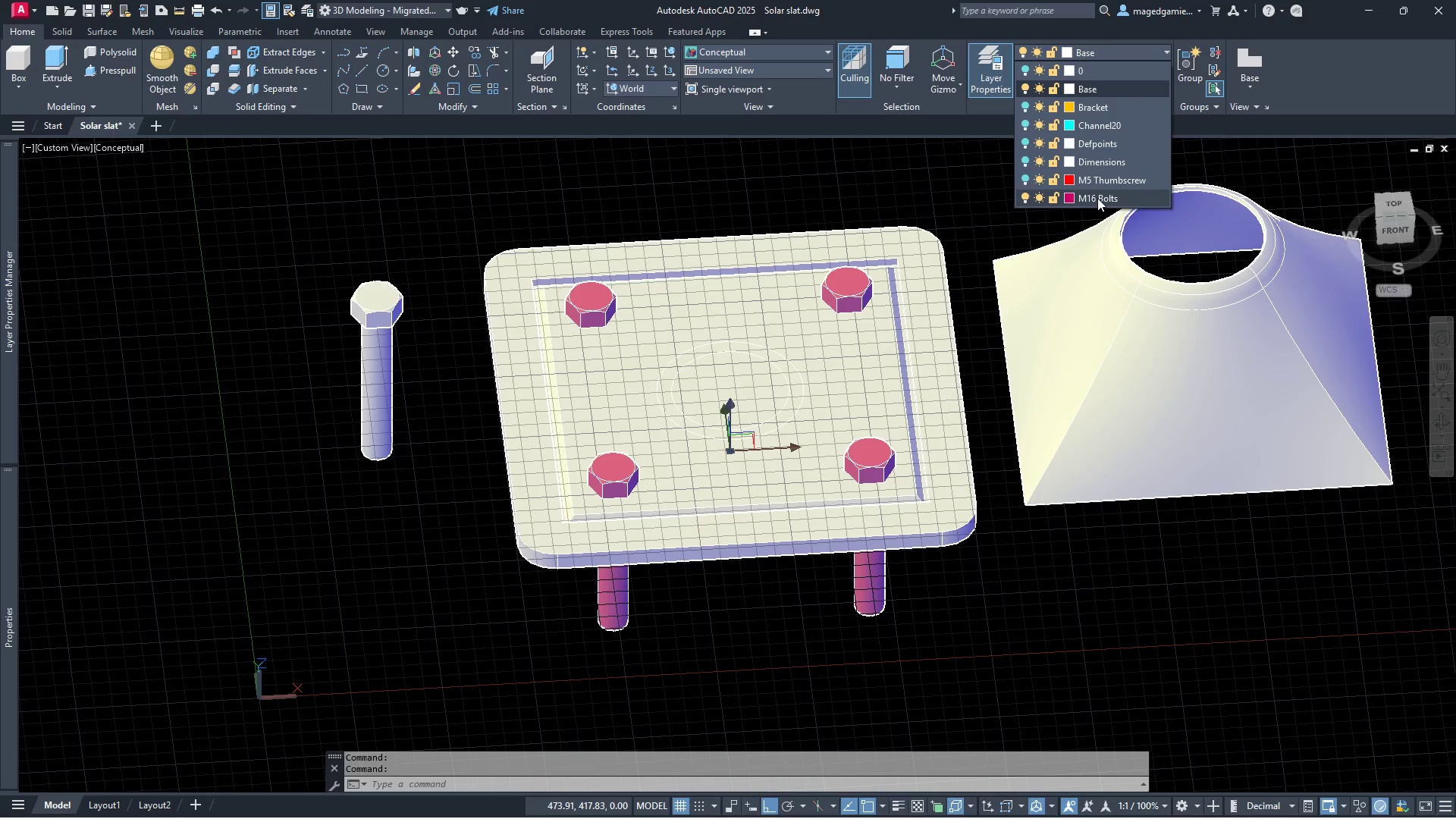 
left_click([1097, 198])
 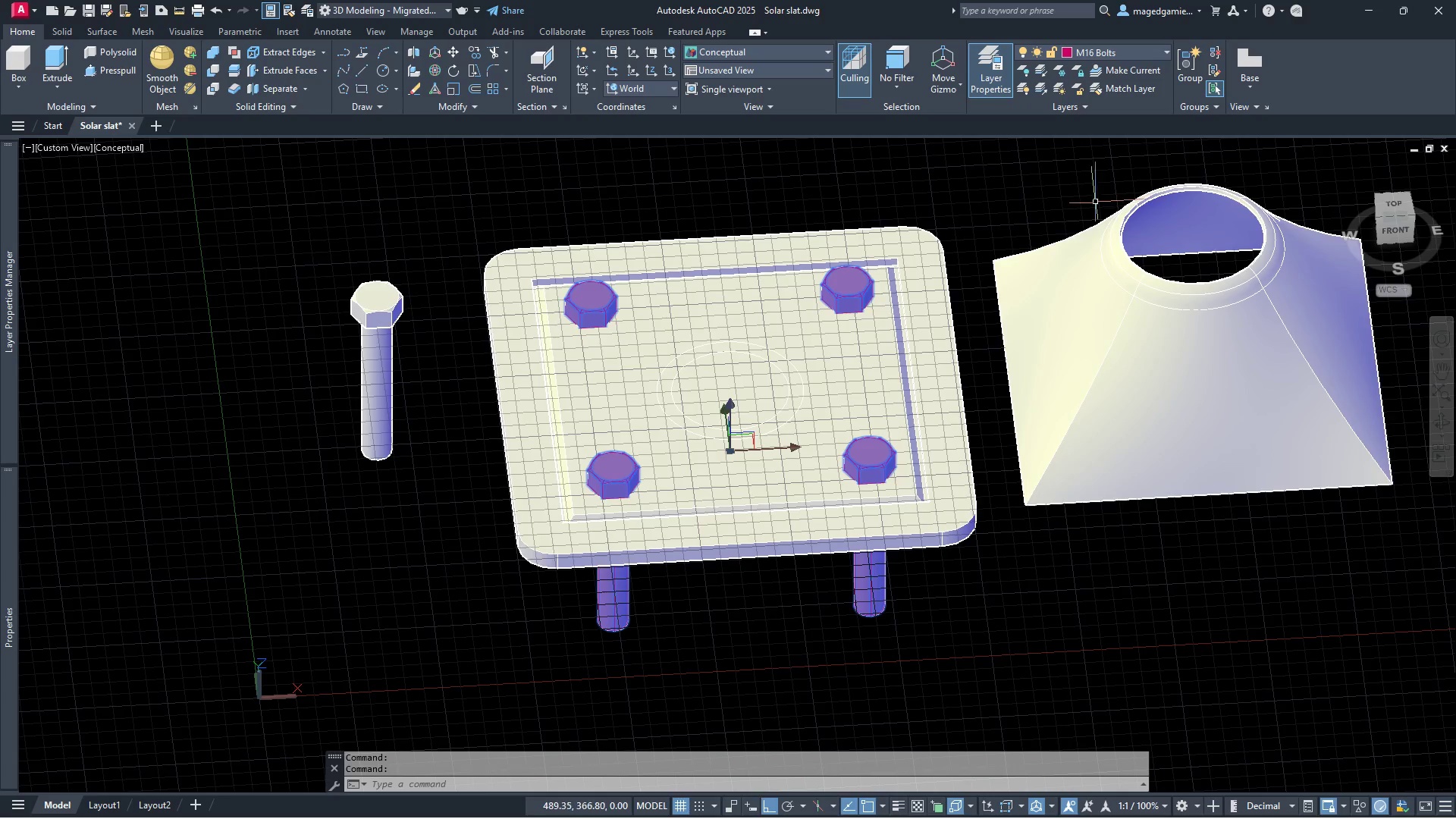 
key(Escape)
 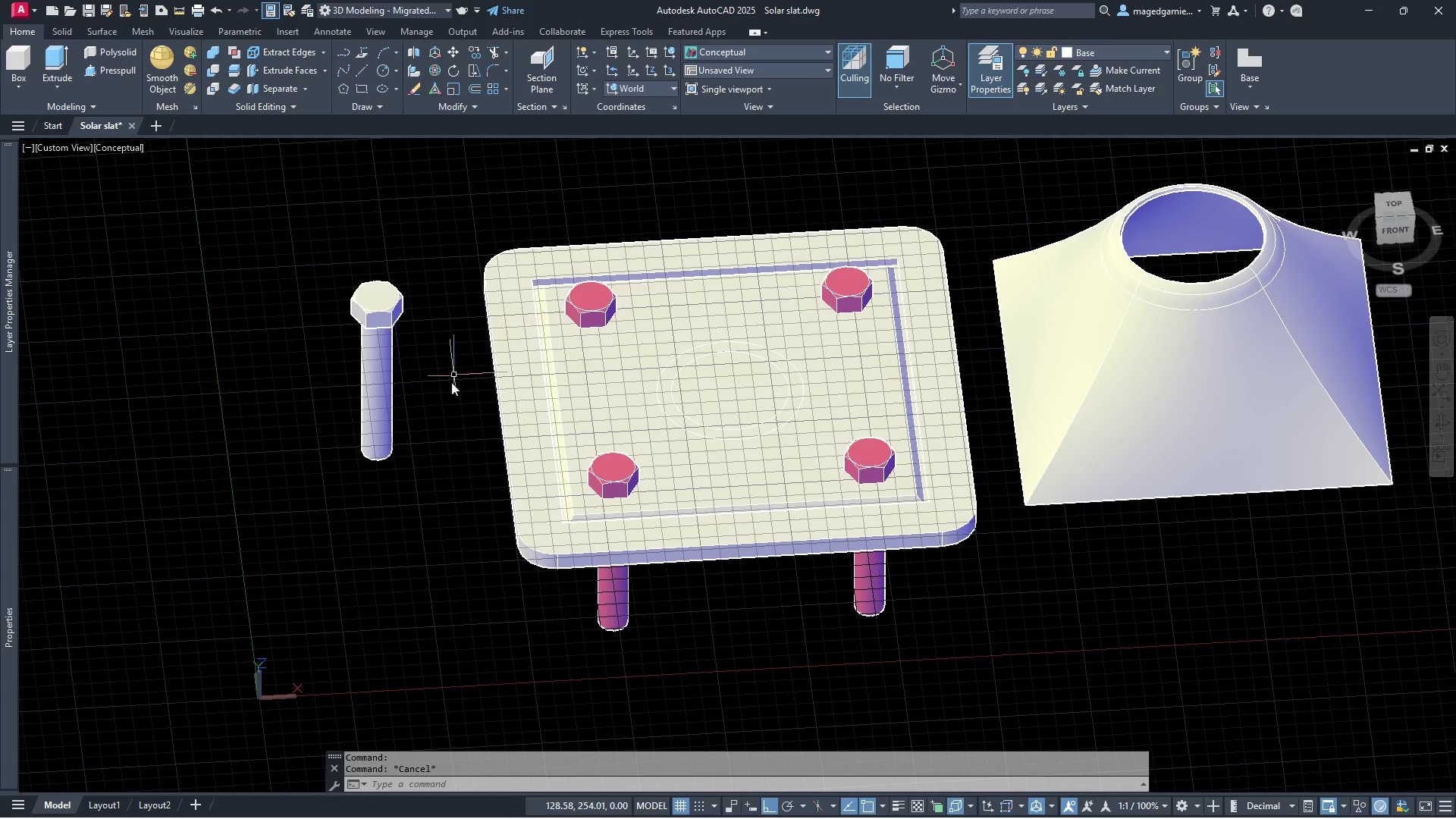 
left_click_drag(start_coordinate=[431, 418], to_coordinate=[428, 412])
 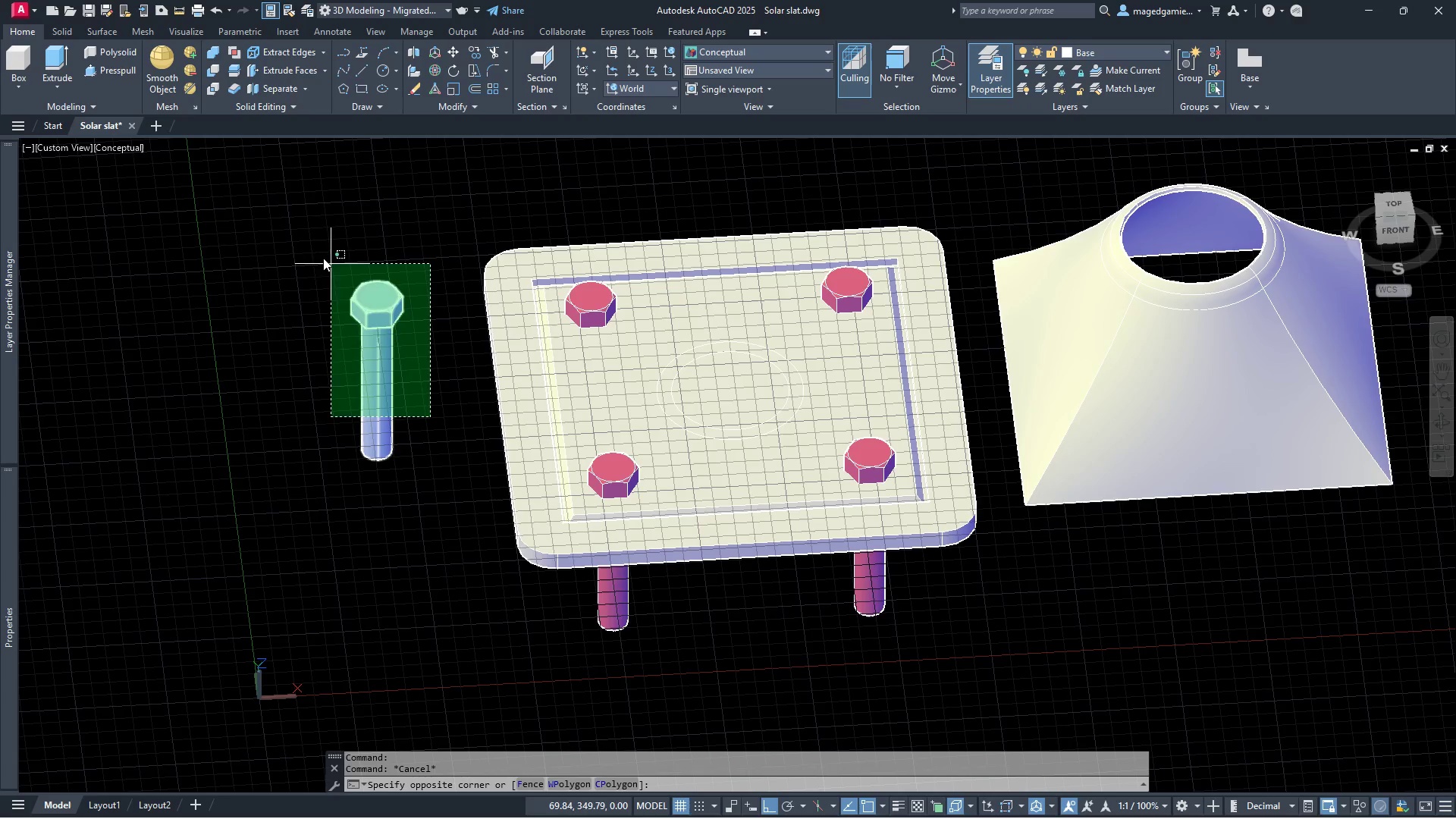 
left_click([322, 256])
 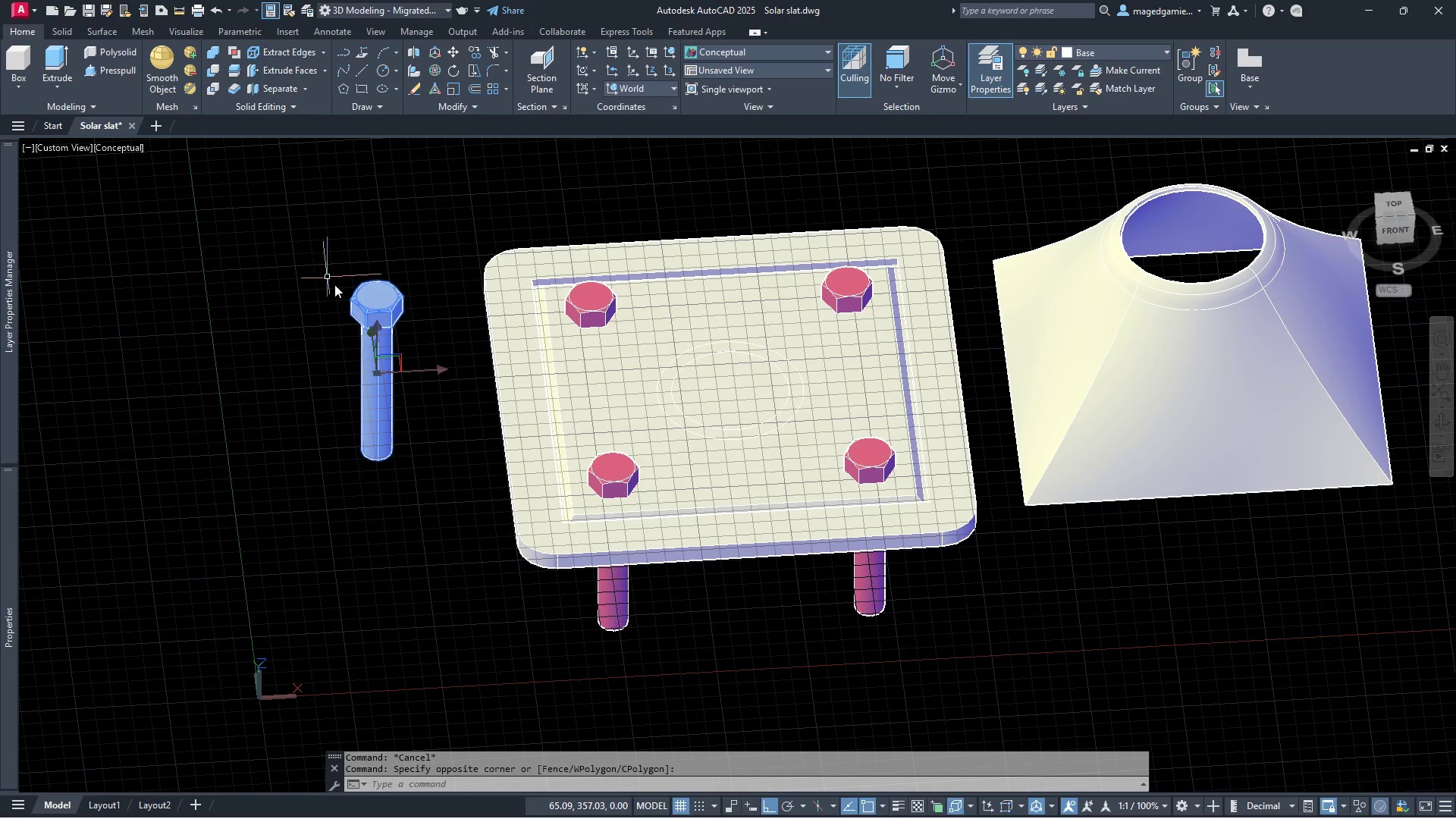 
mouse_move([401, 331])
 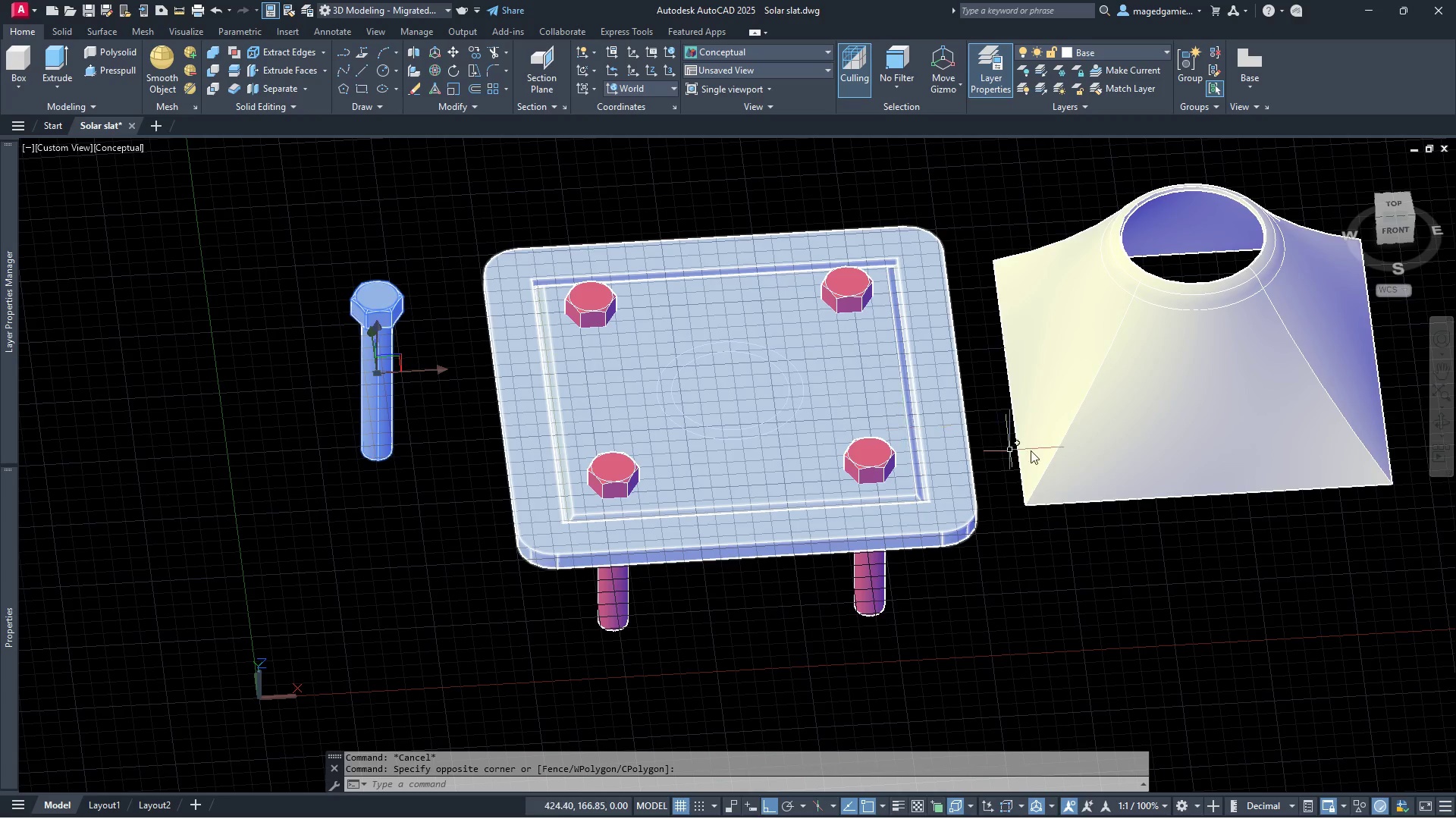 
key(Escape)
 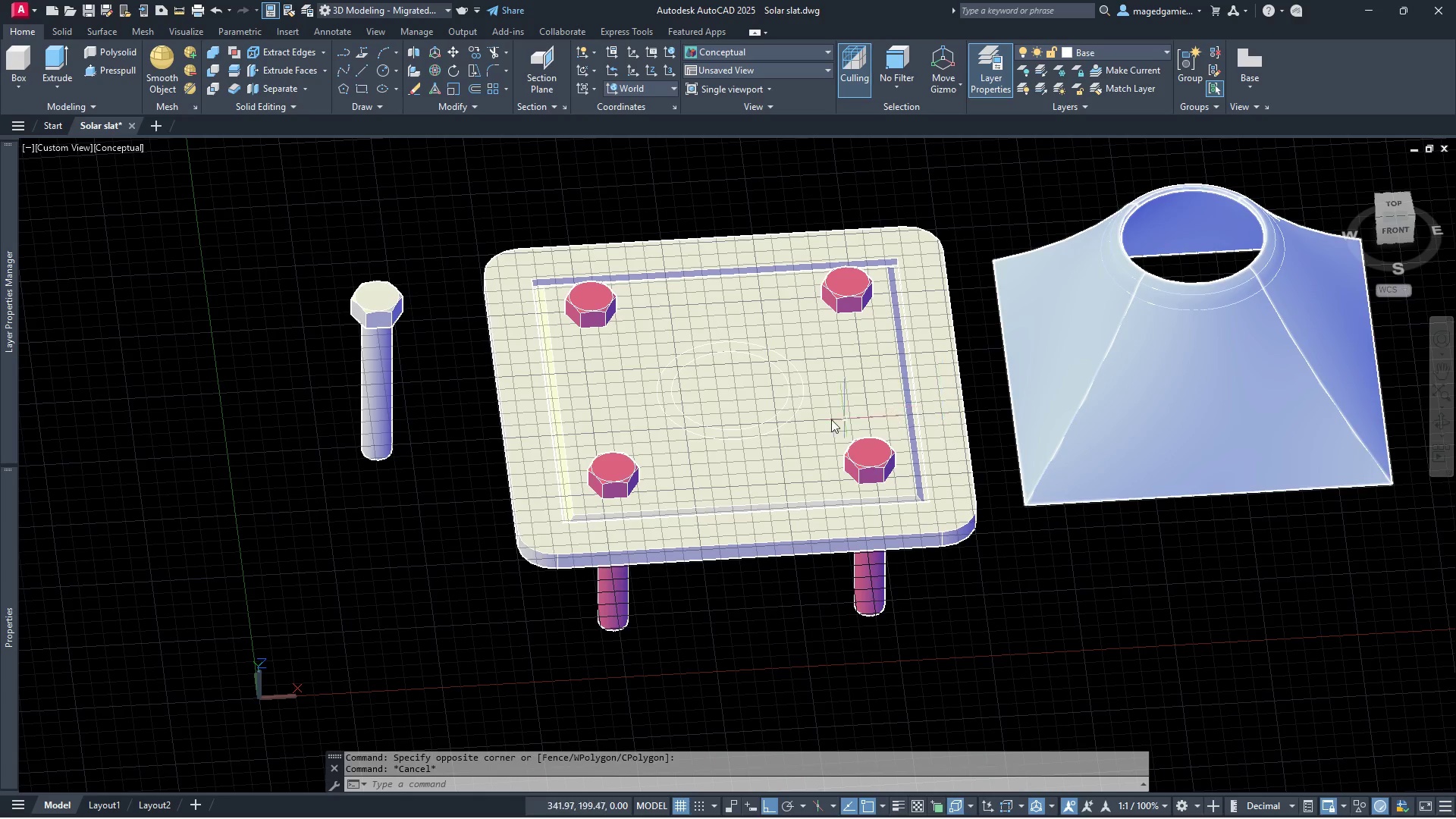 
scroll: coordinate [780, 406], scroll_direction: up, amount: 2.0
 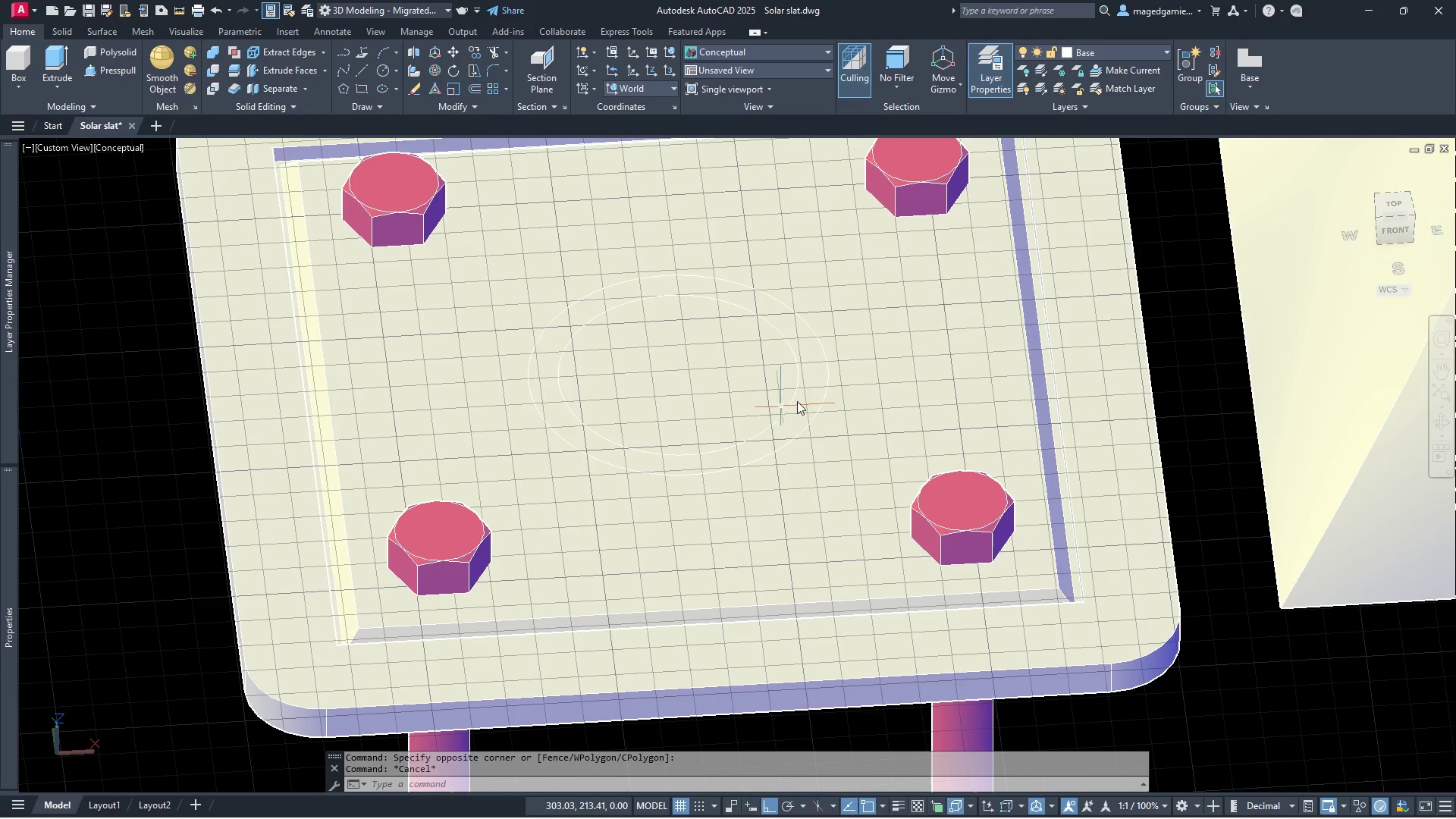 
mouse_move([808, 384])
 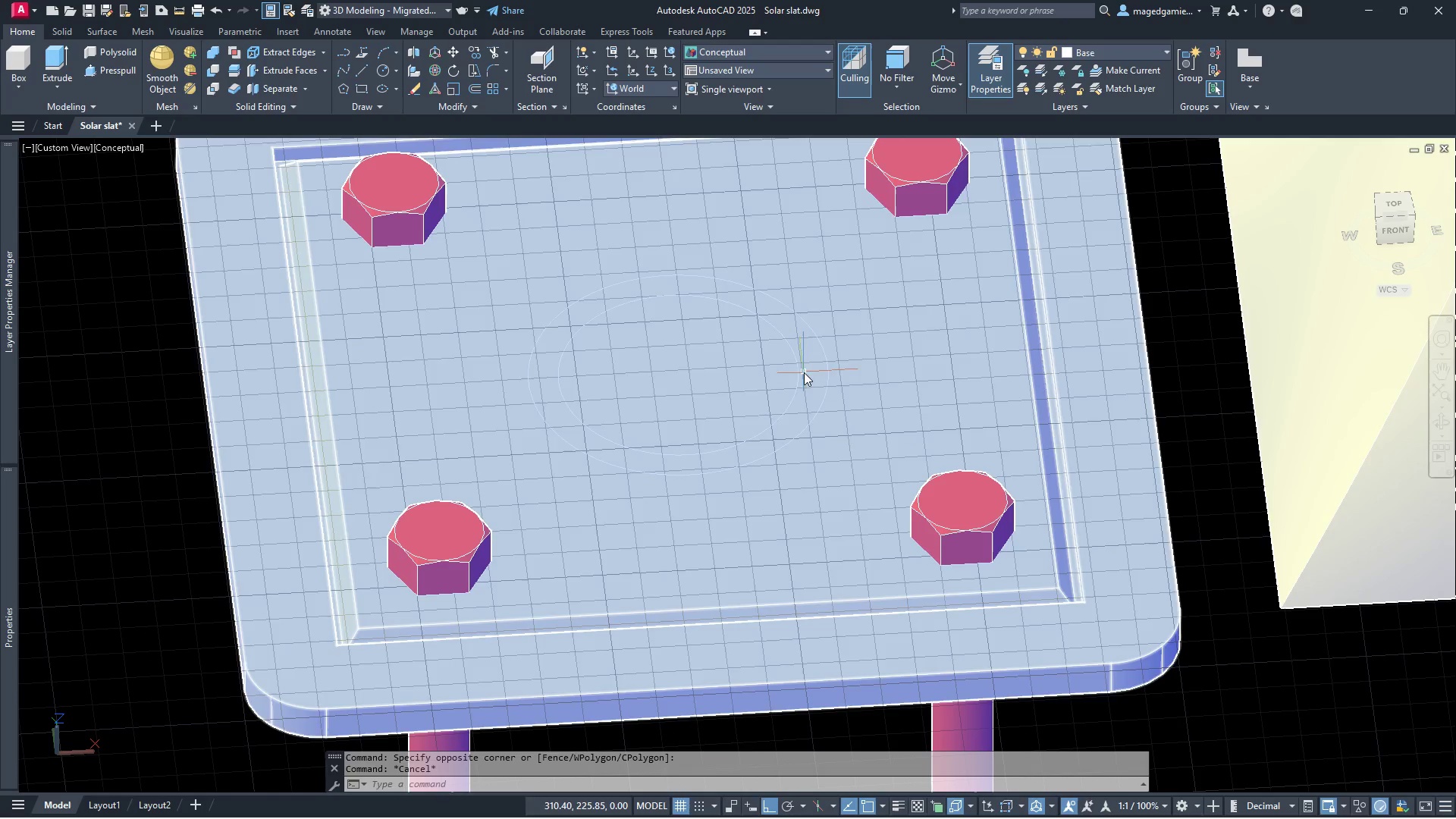 
mouse_move([787, 364])
 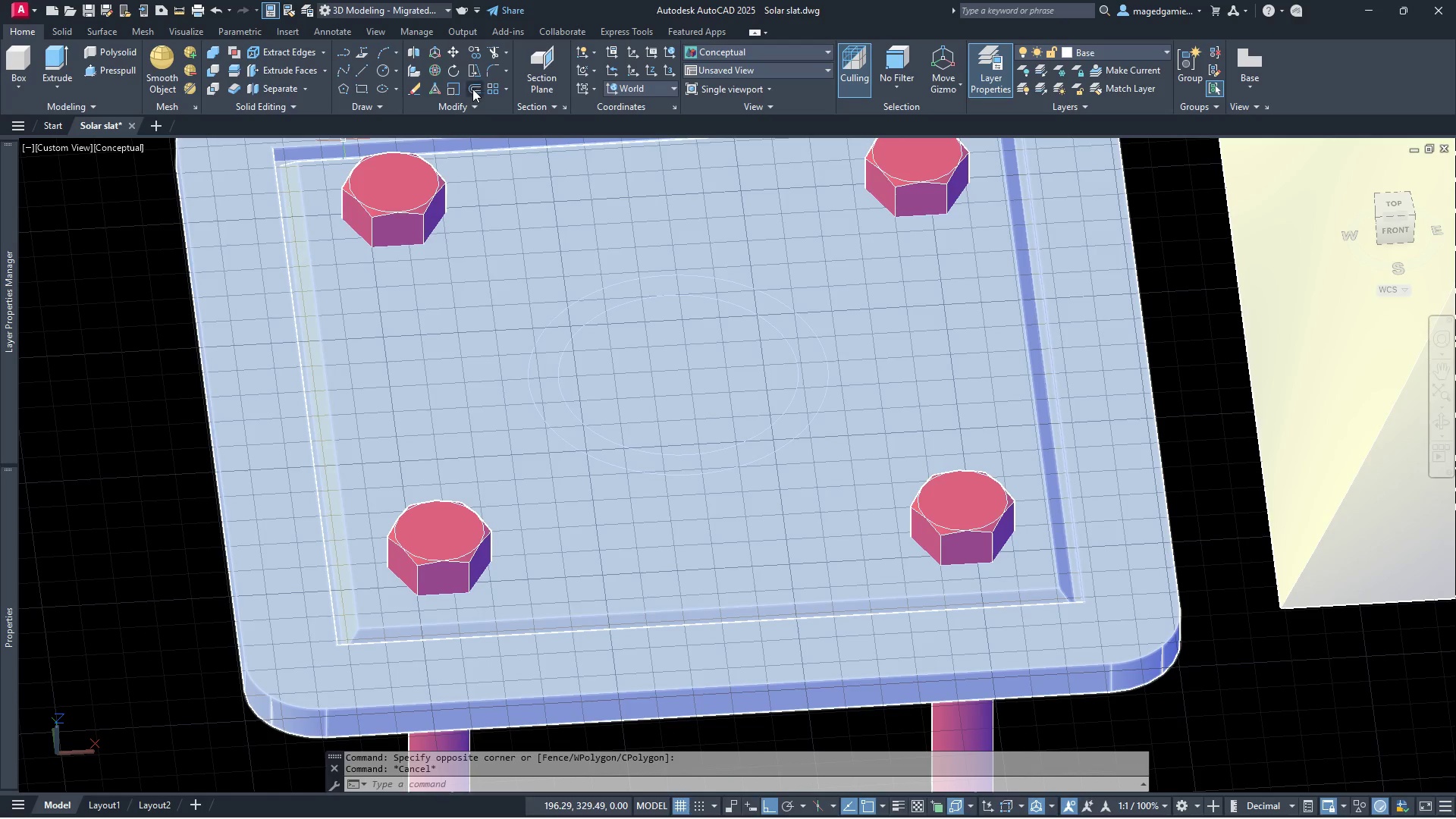 
left_click([472, 89])
 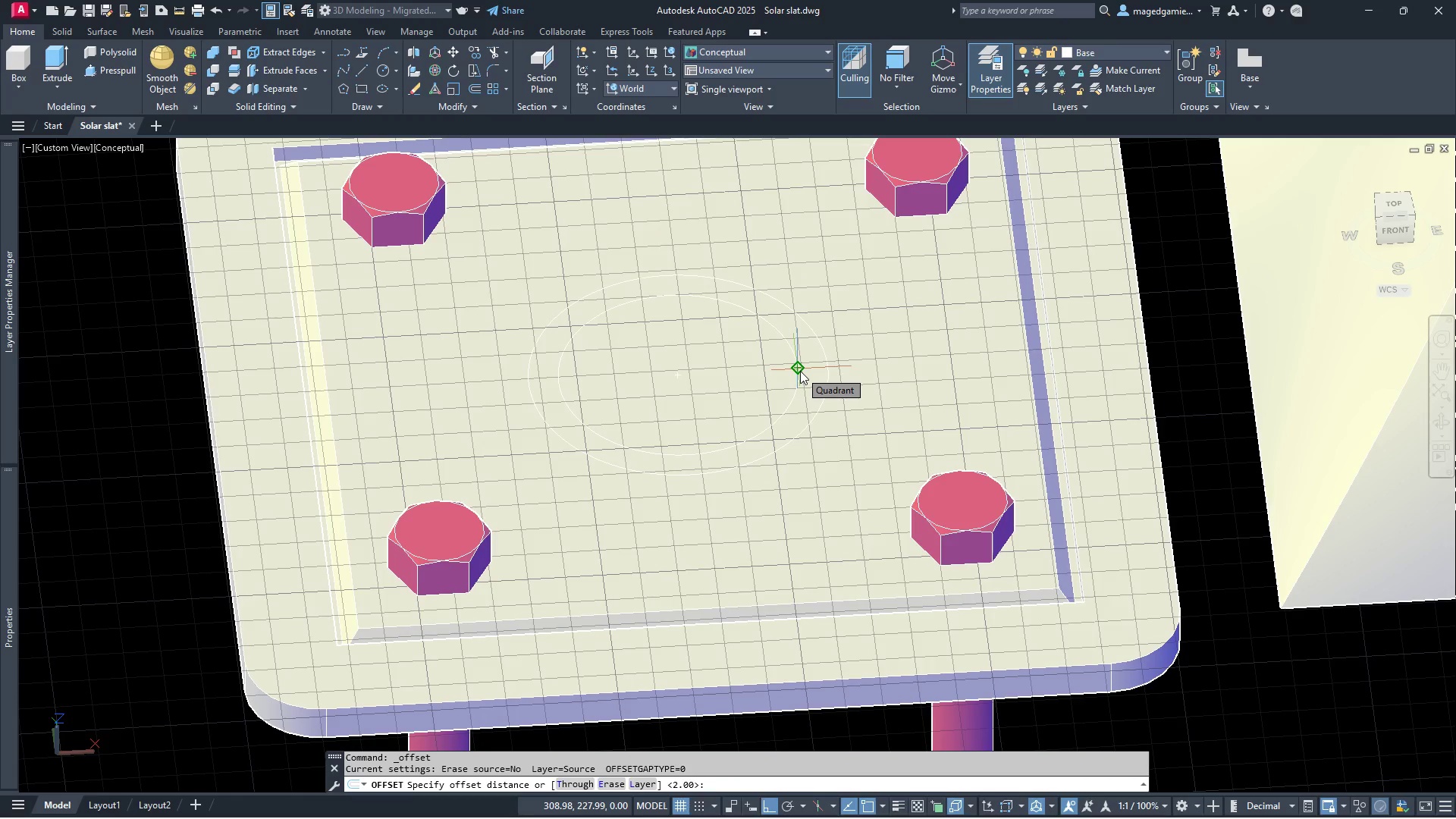 
key(4)
 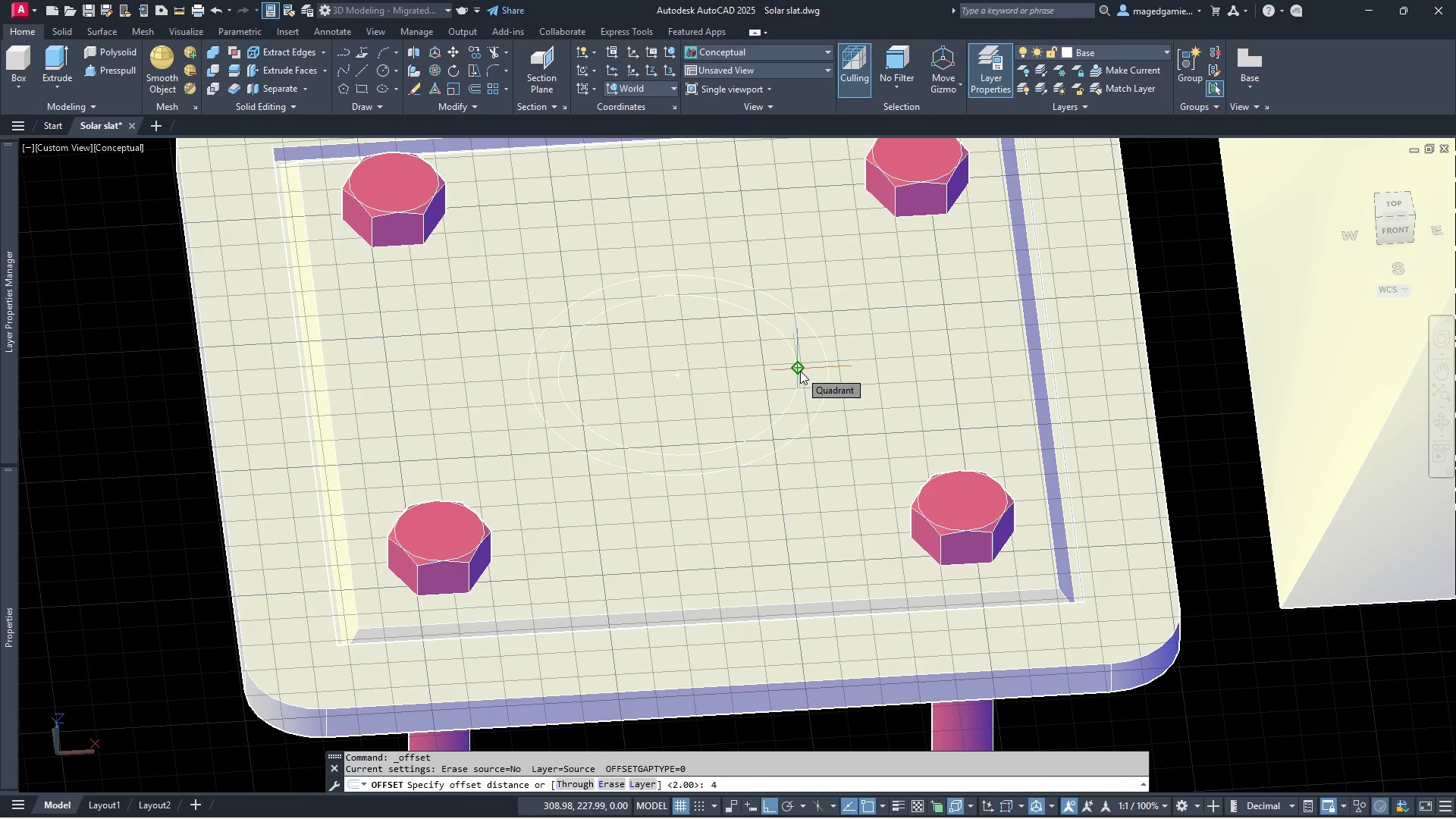 
key(Enter)
 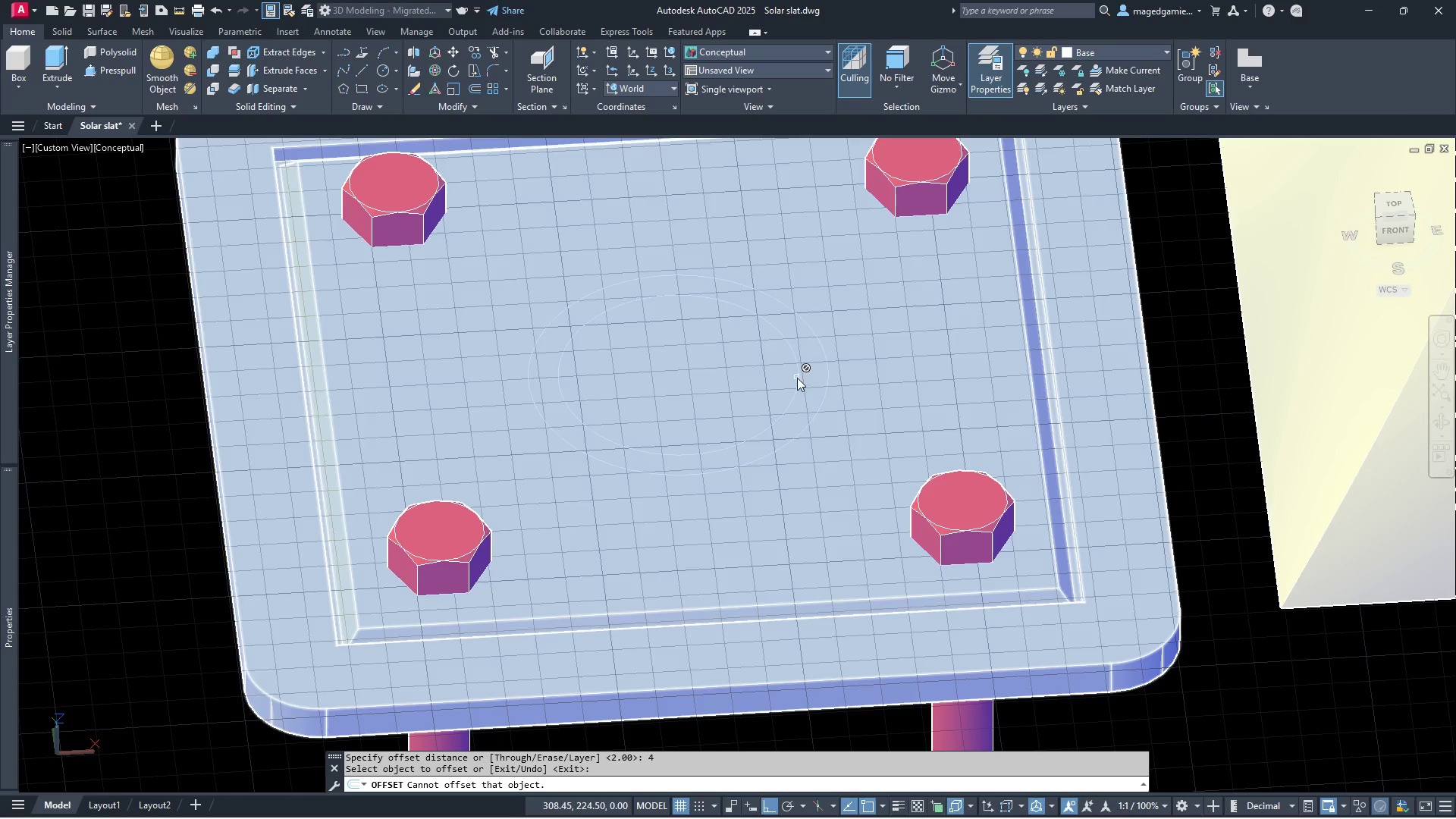 
left_click([797, 378])
 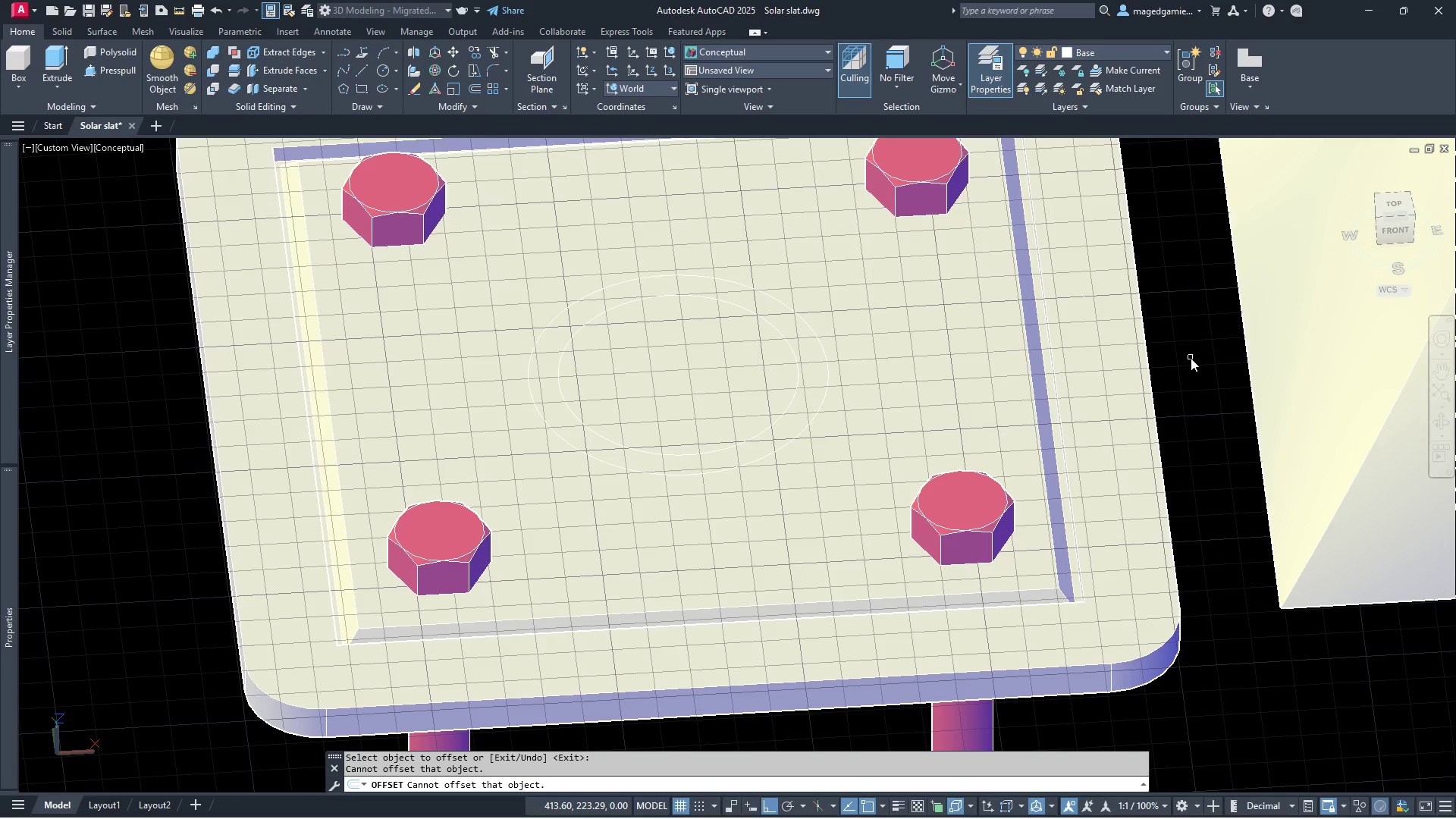 
wait(9.67)
 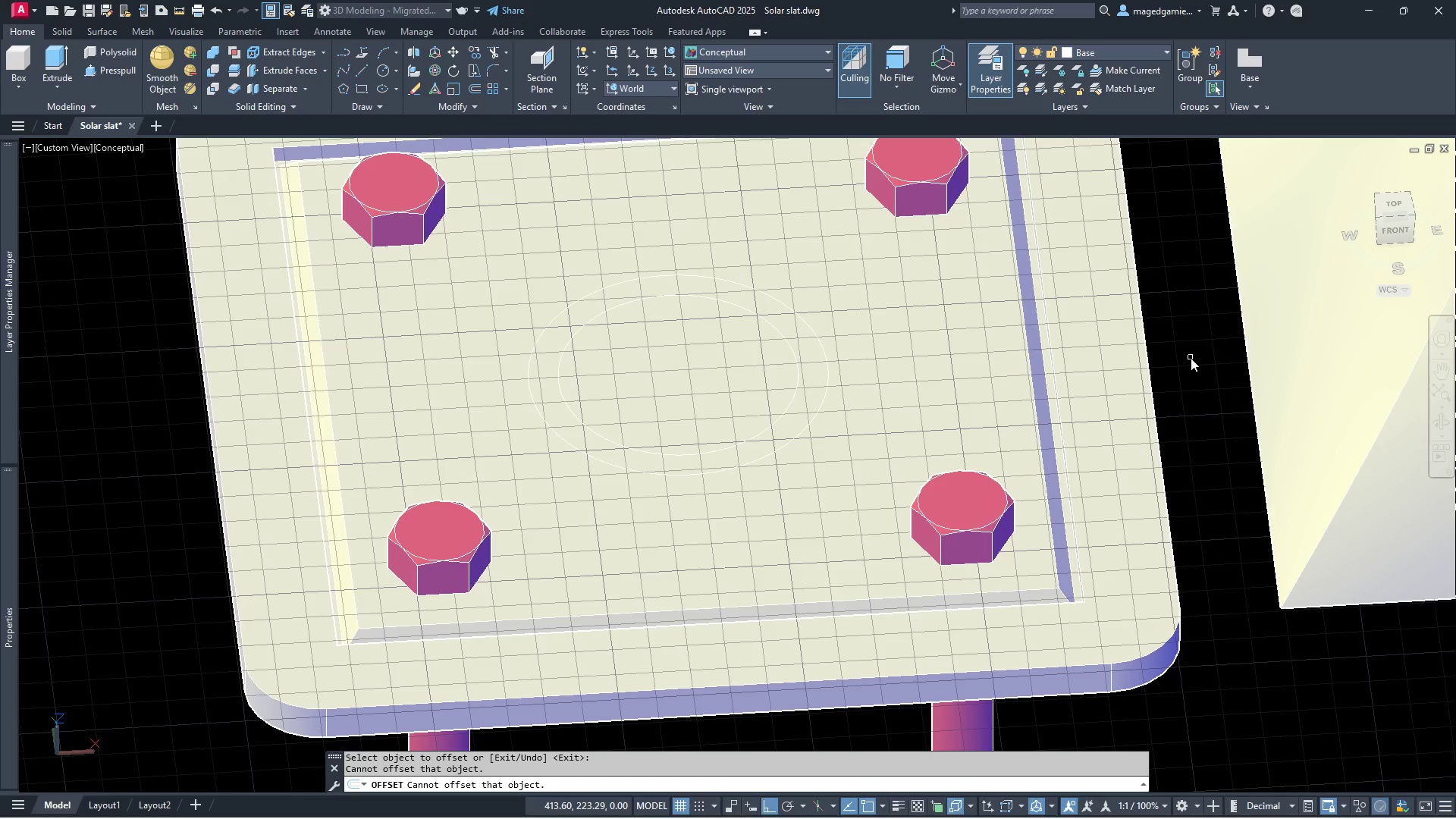 
key(Escape)
 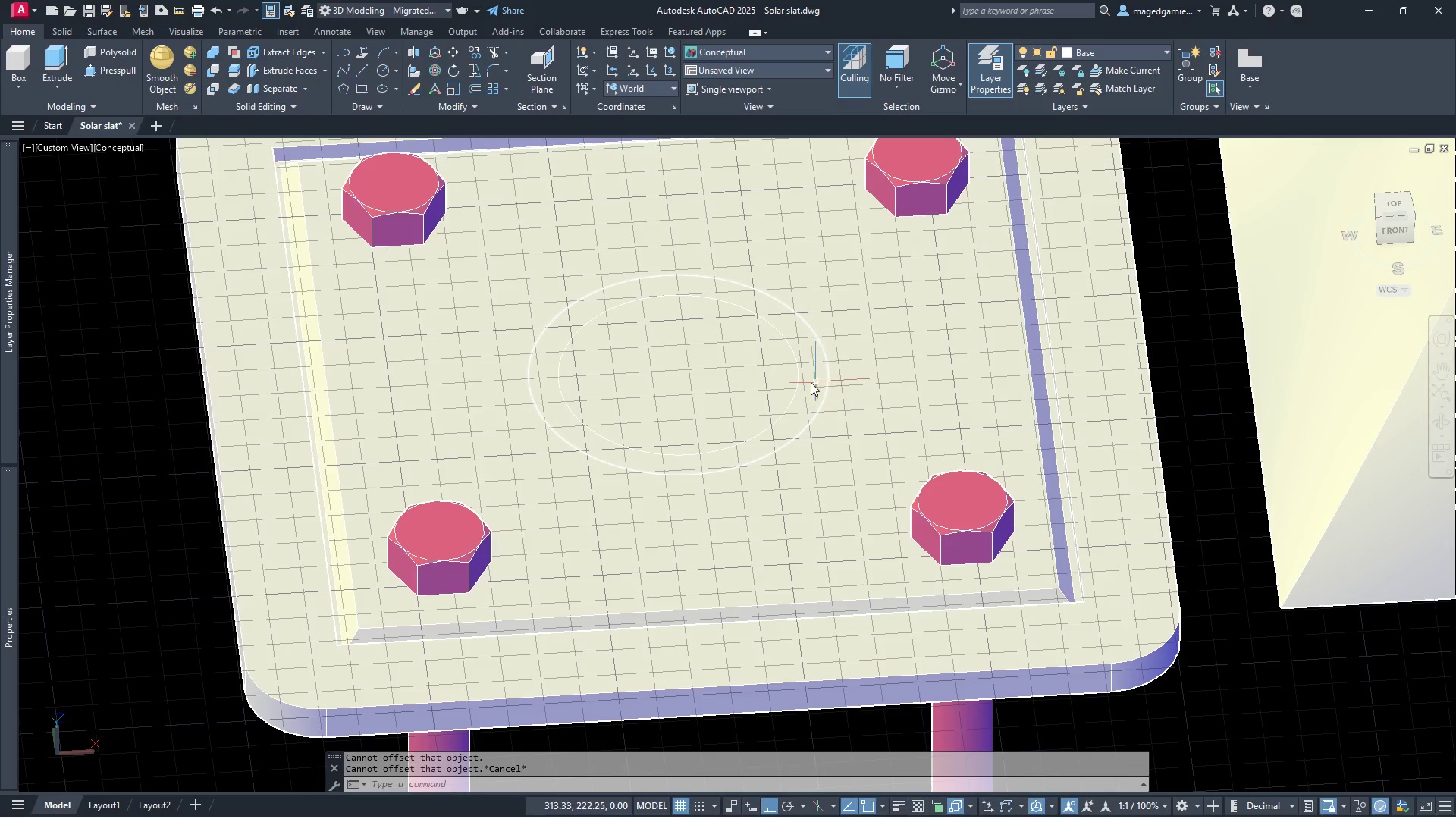 
right_click([808, 382])
 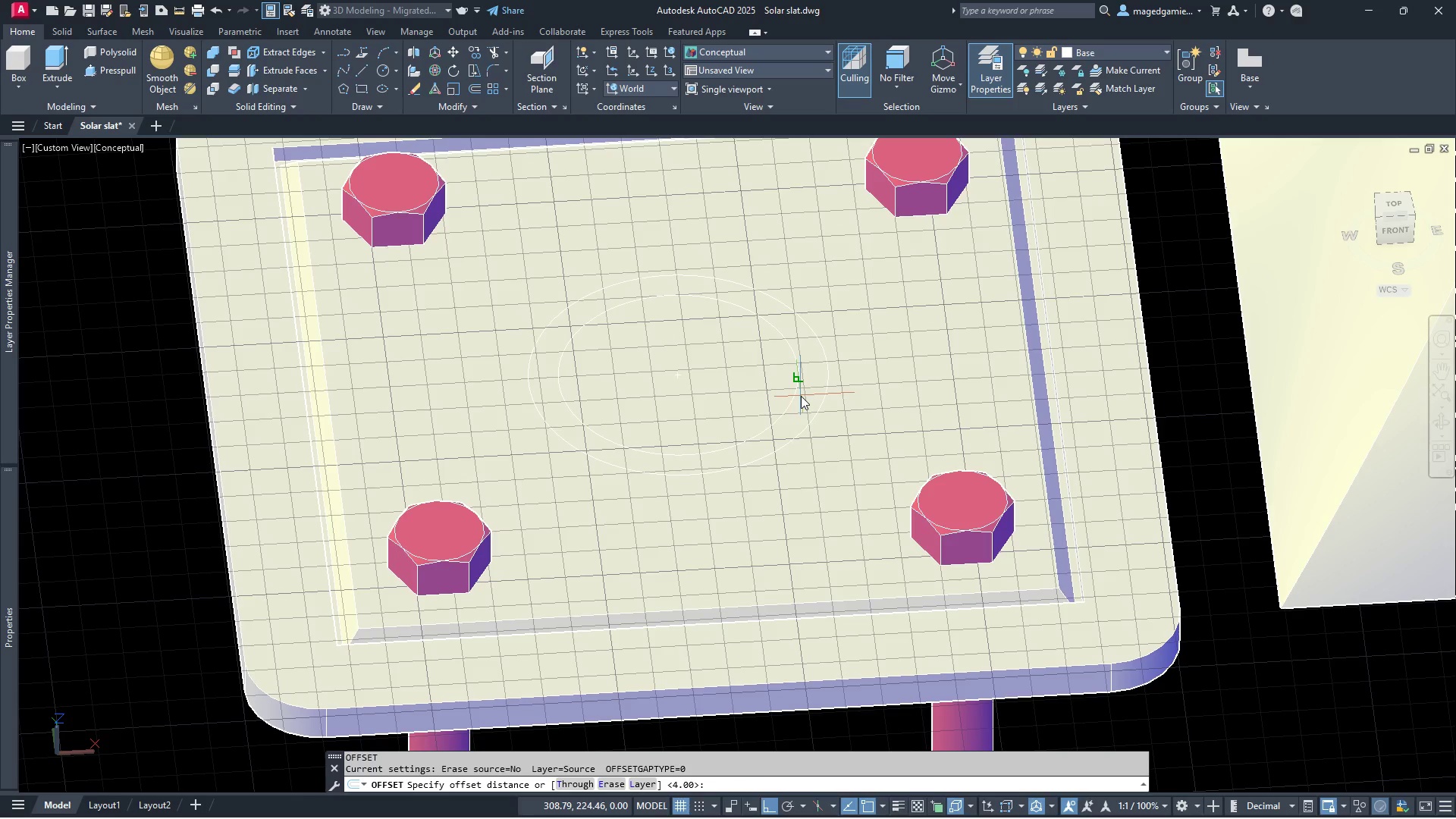 
right_click([801, 396])
 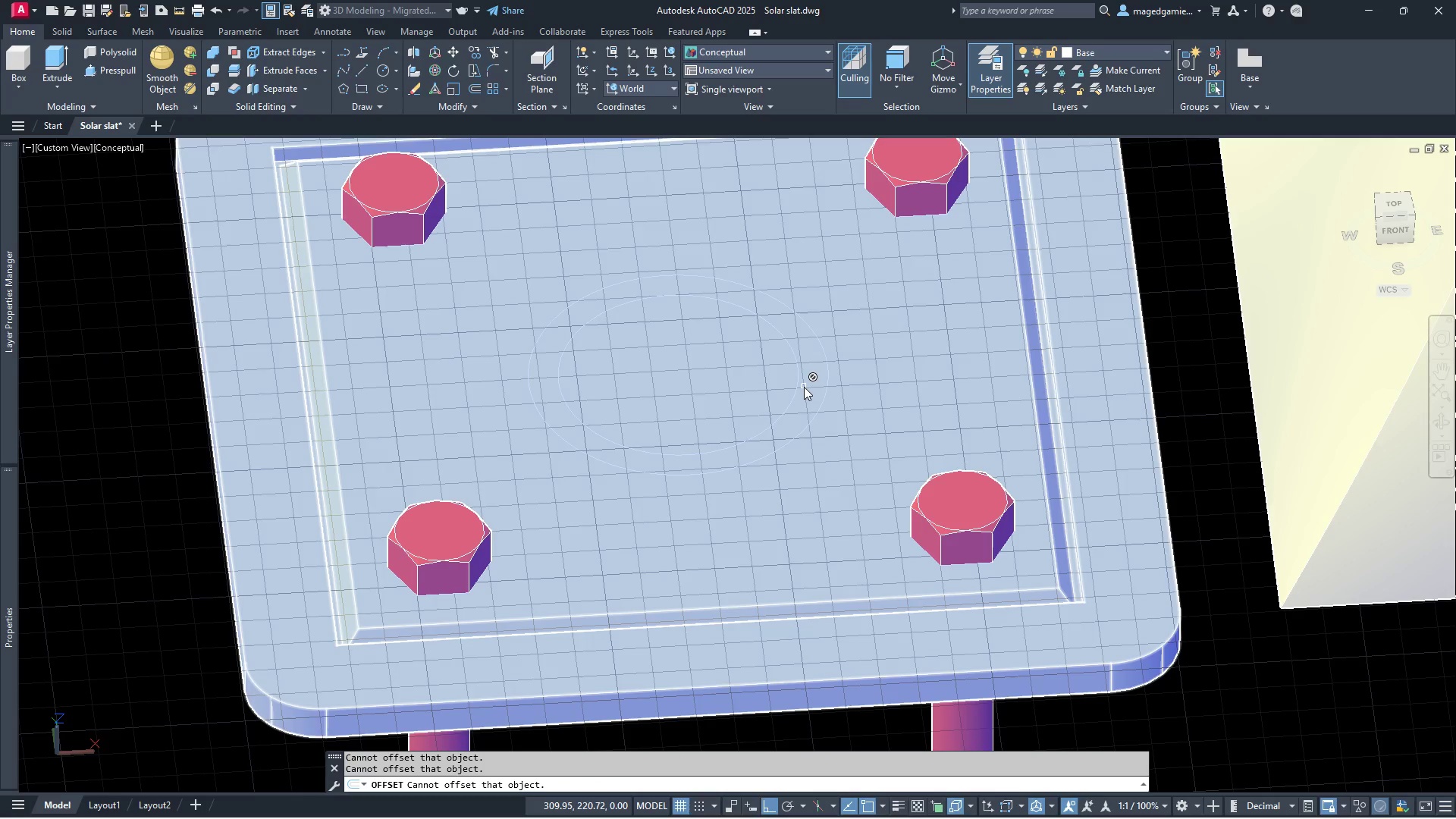 
left_click([795, 386])
 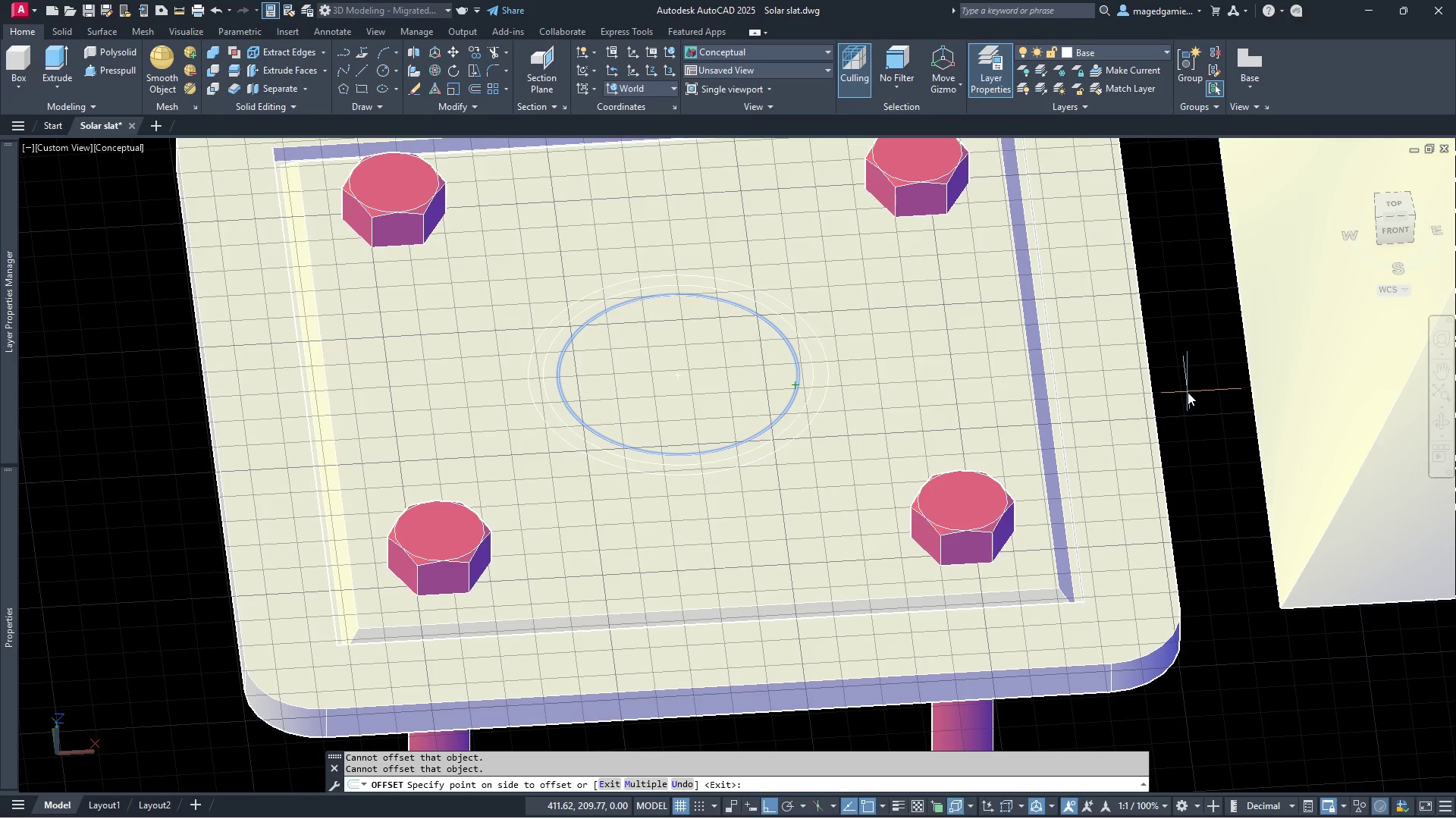 
wait(12.16)
 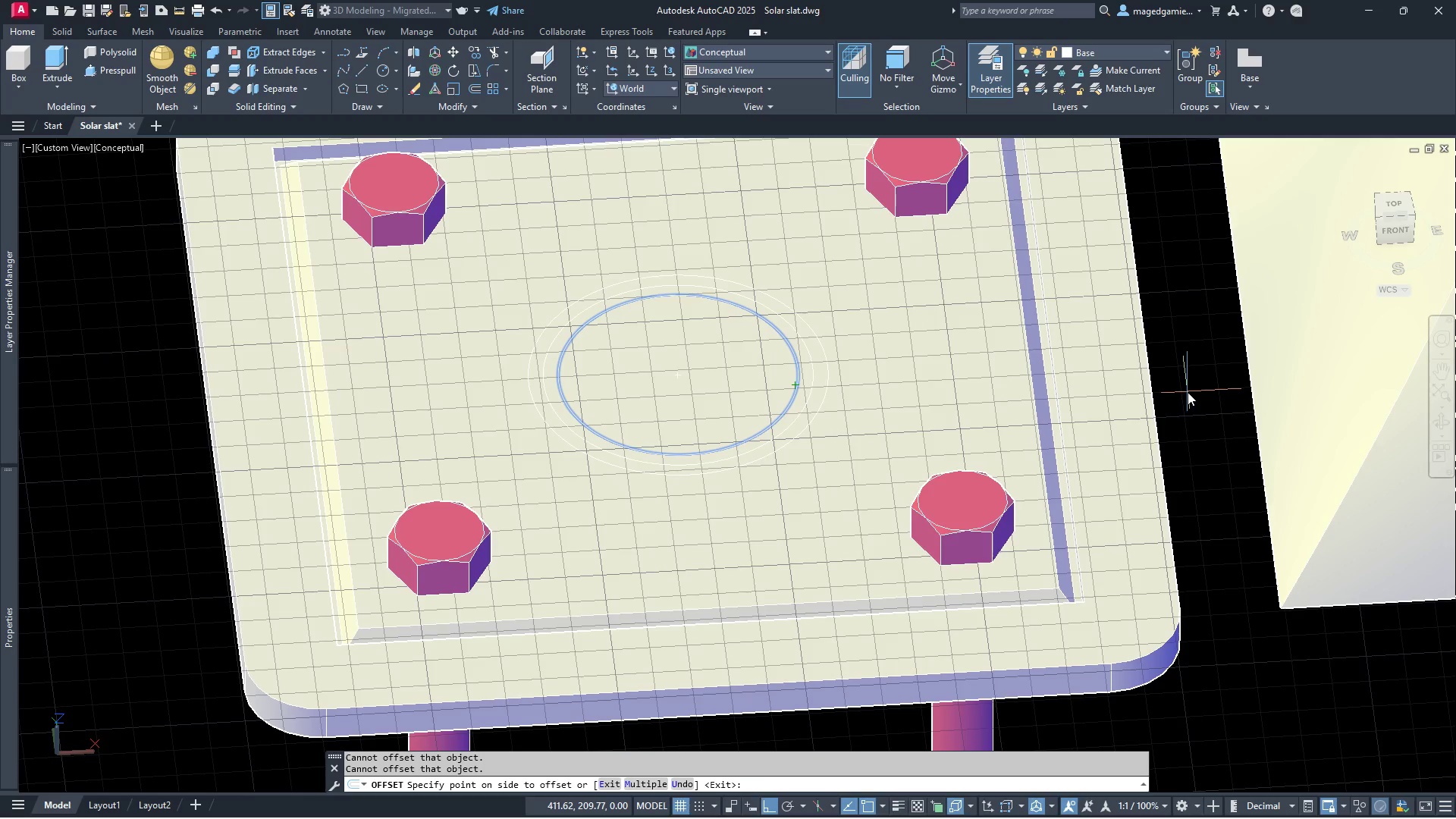 
left_click([712, 350])
 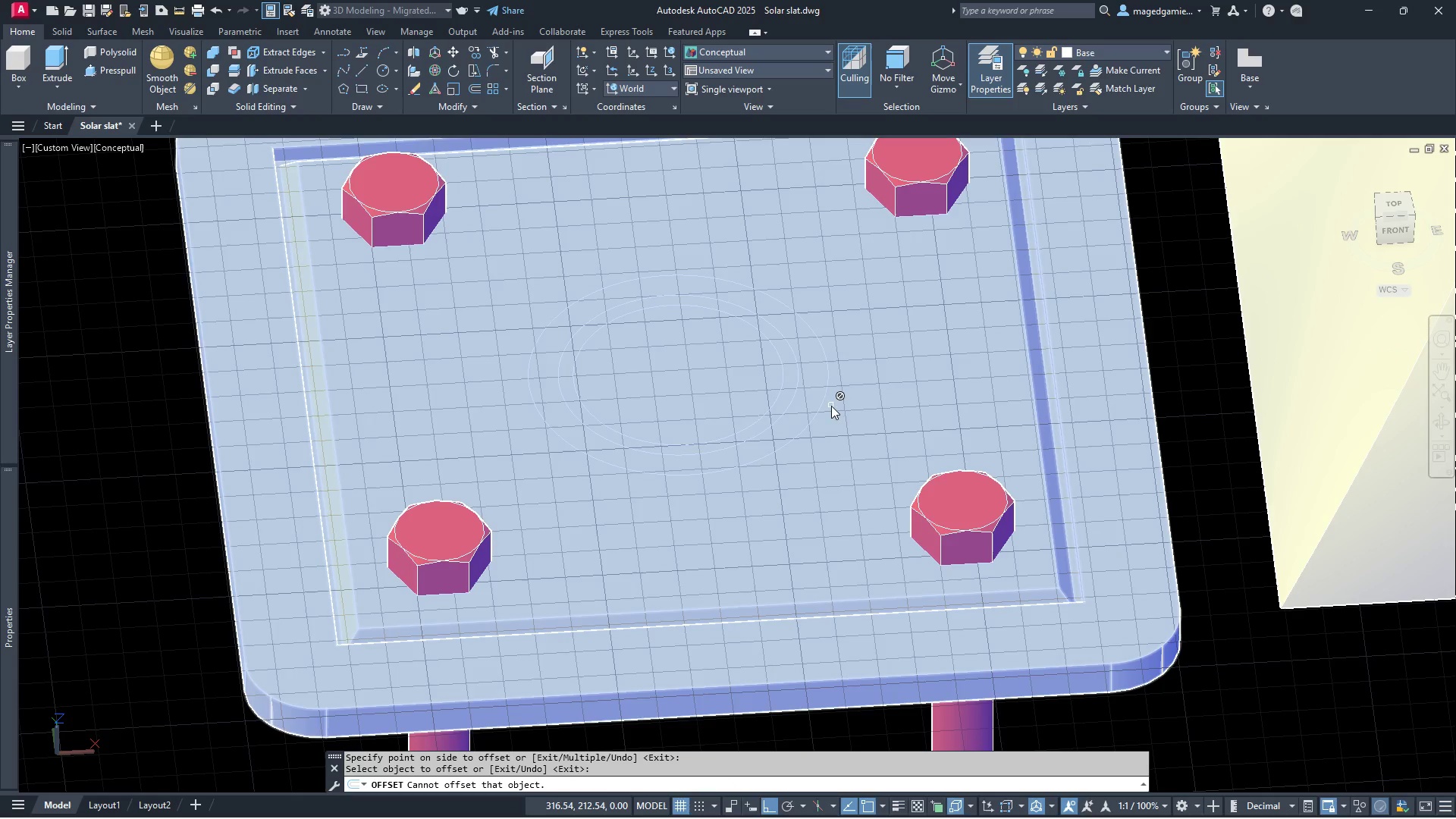 
key(Escape)
 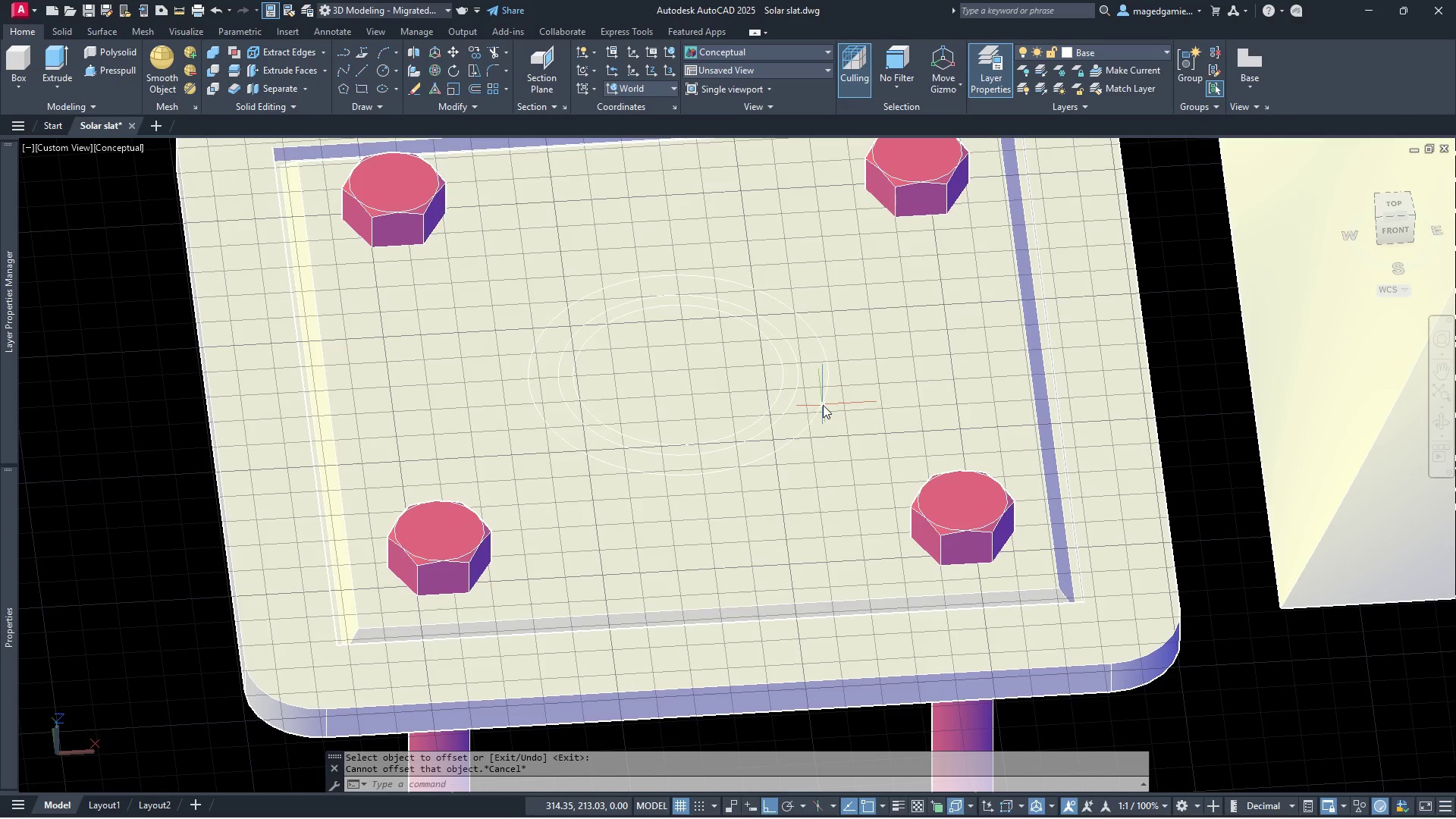 
left_click([823, 405])
 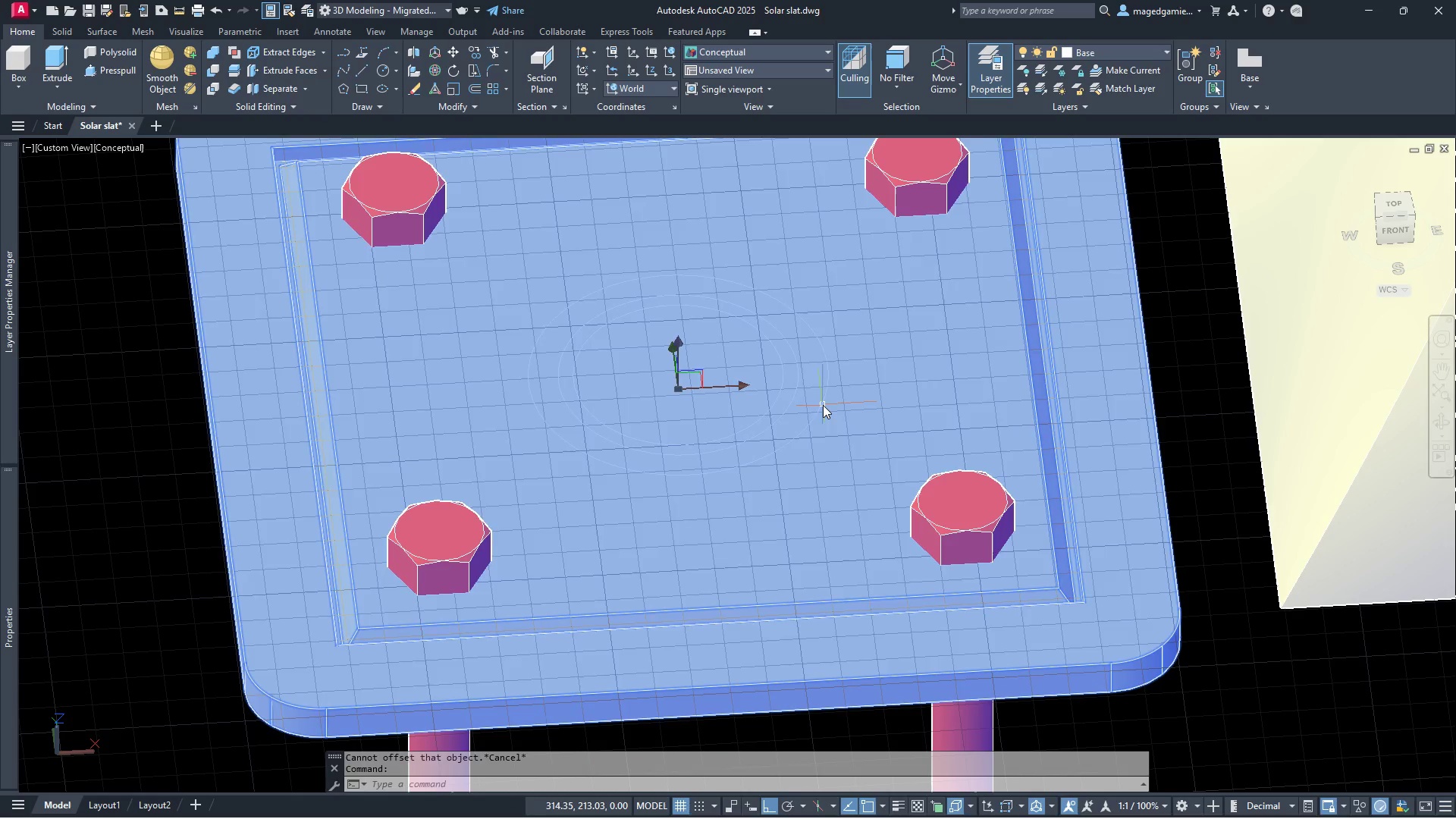 
key(Escape)
 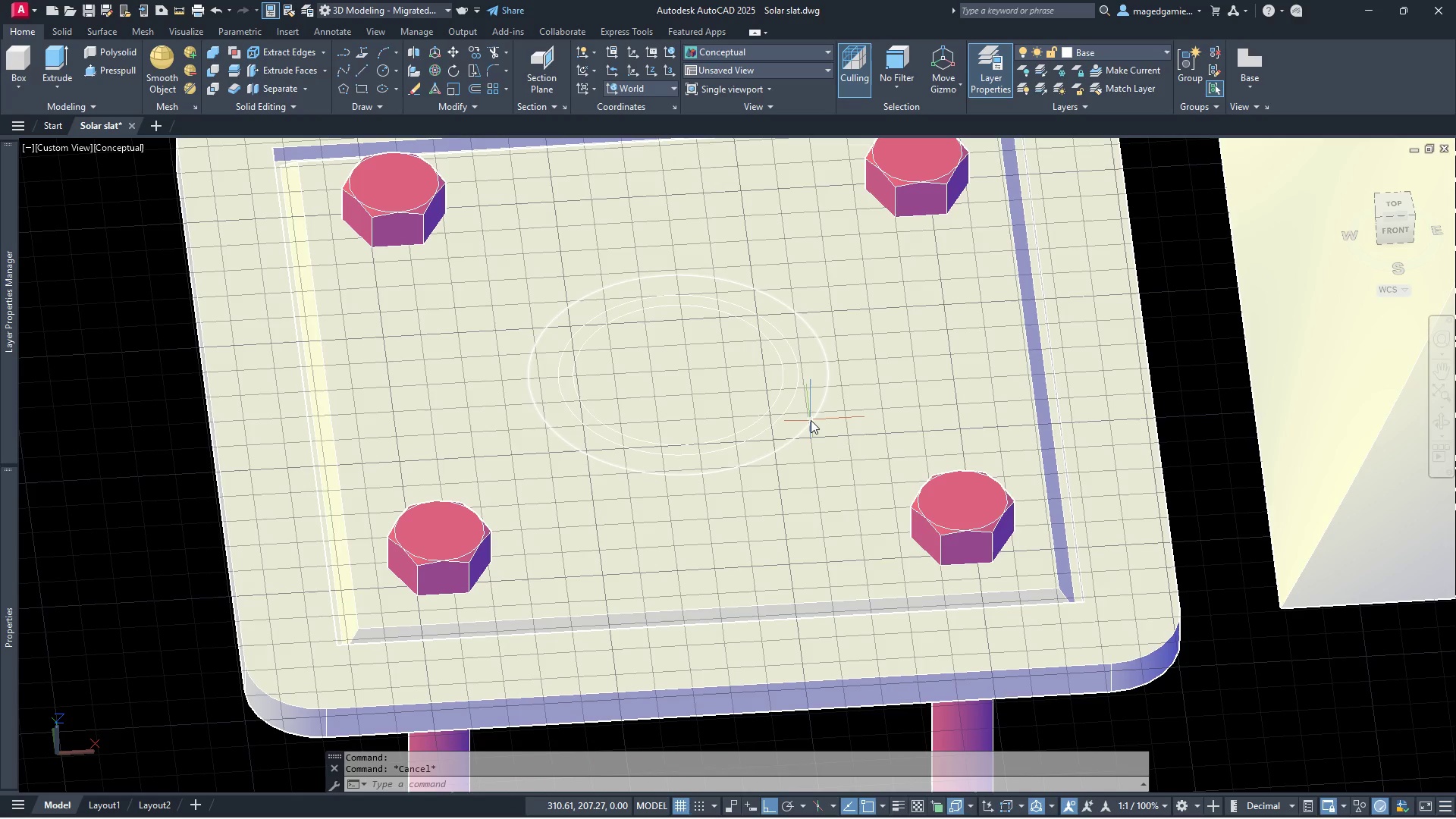 
left_click([811, 420])
 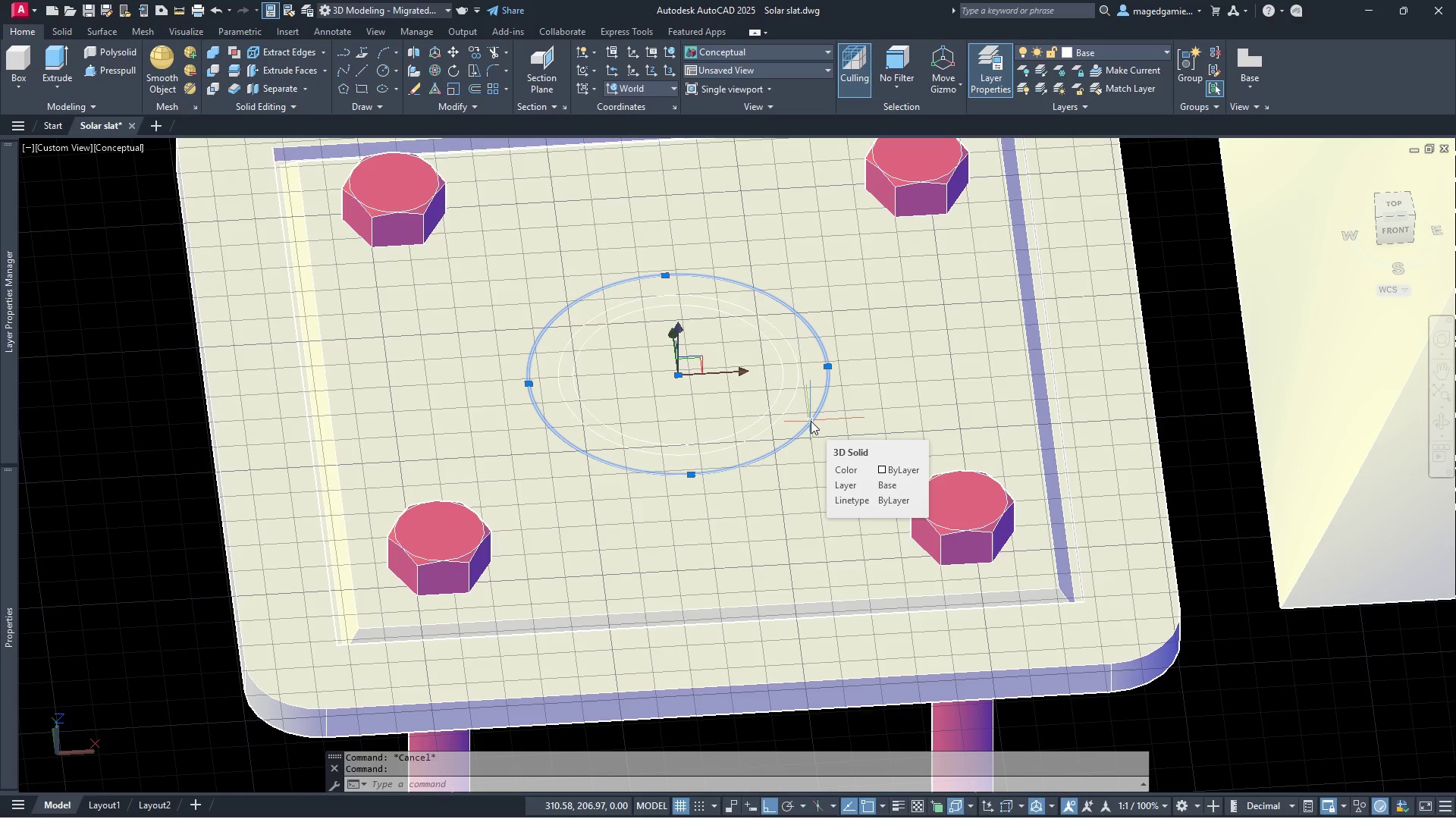 
wait(7.72)
 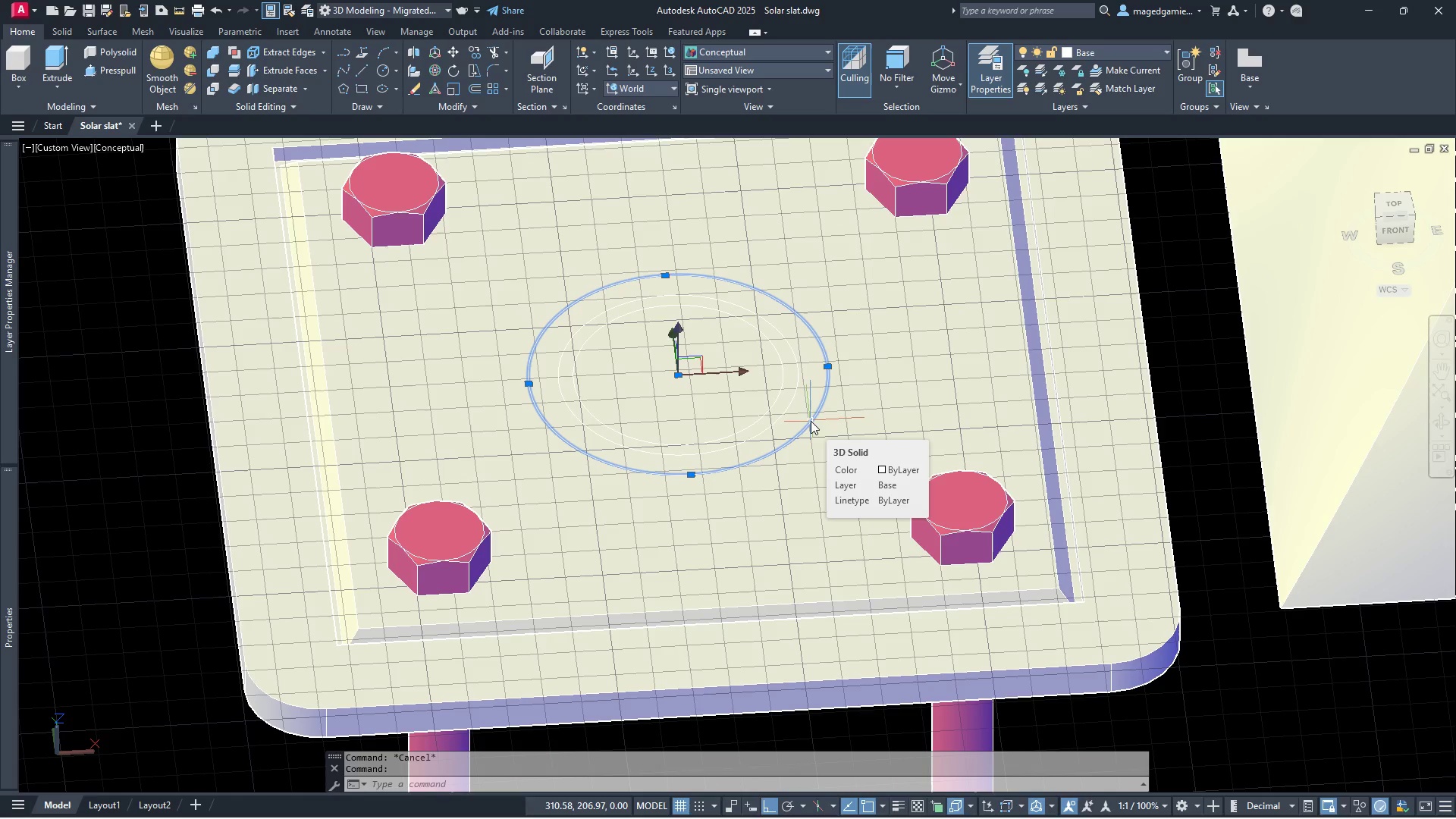 
left_click([451, 53])
 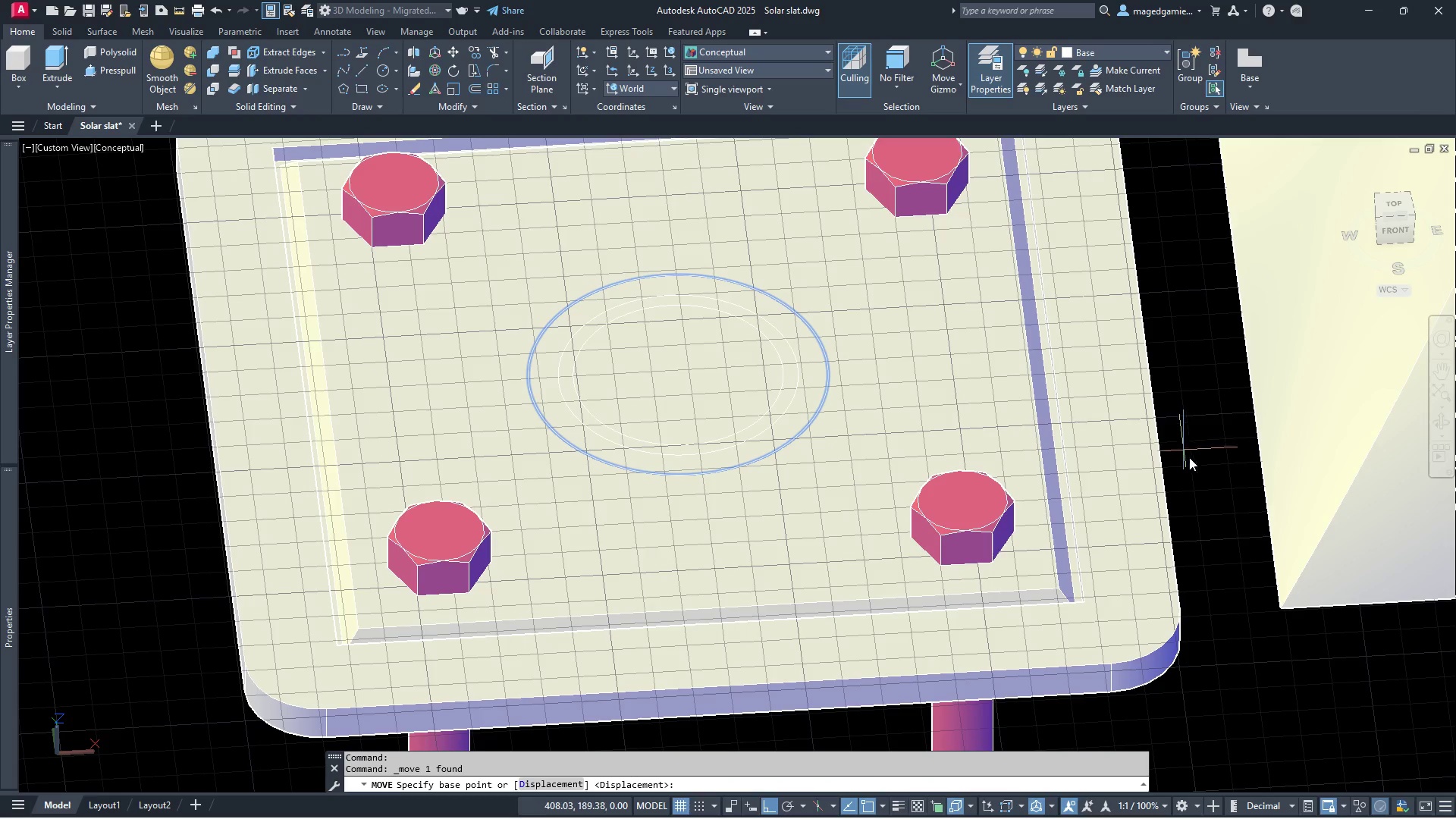 
left_click([1197, 467])
 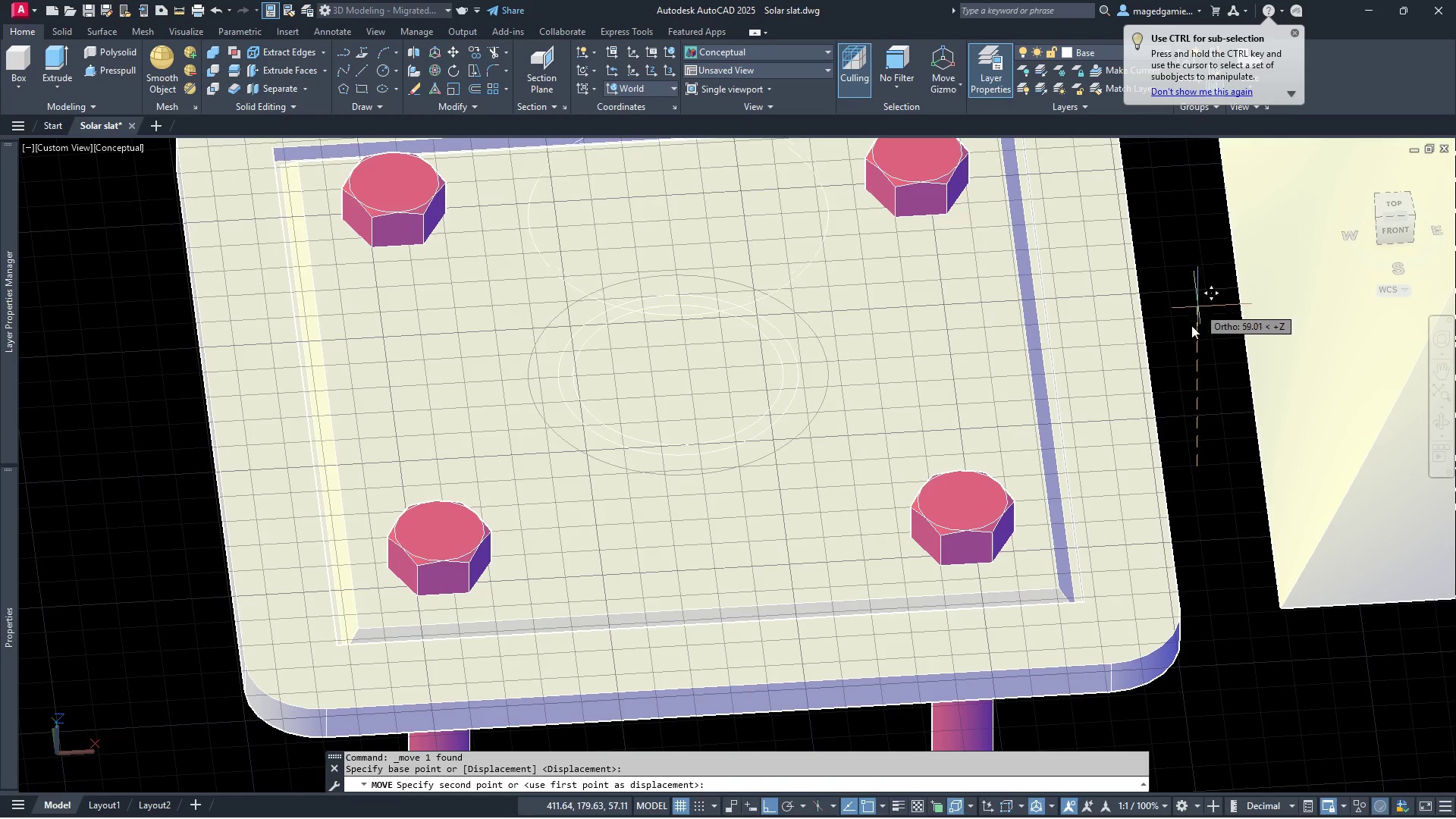 
scroll: coordinate [1169, 475], scroll_direction: down, amount: 2.0
 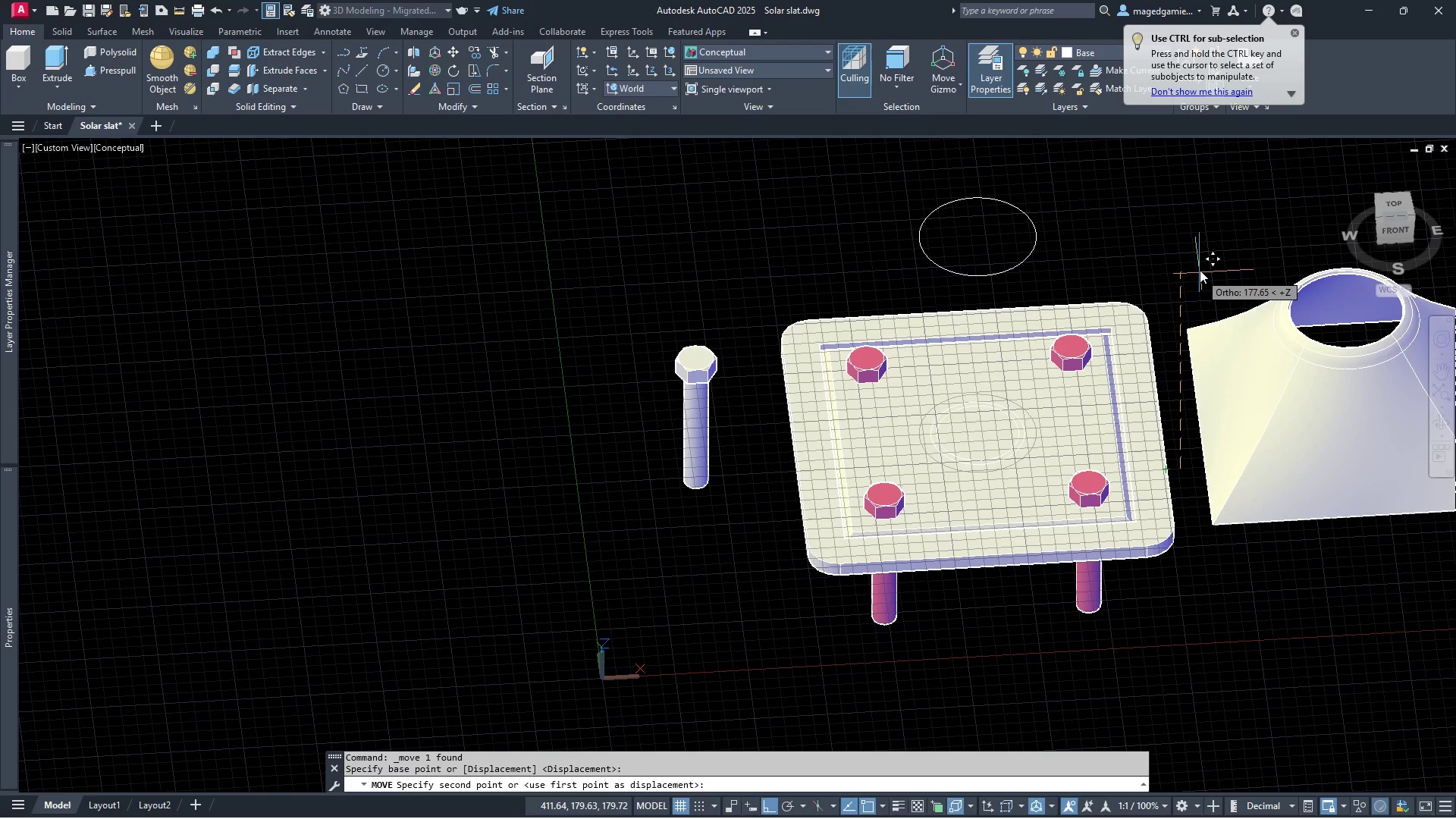 
left_click([1200, 268])
 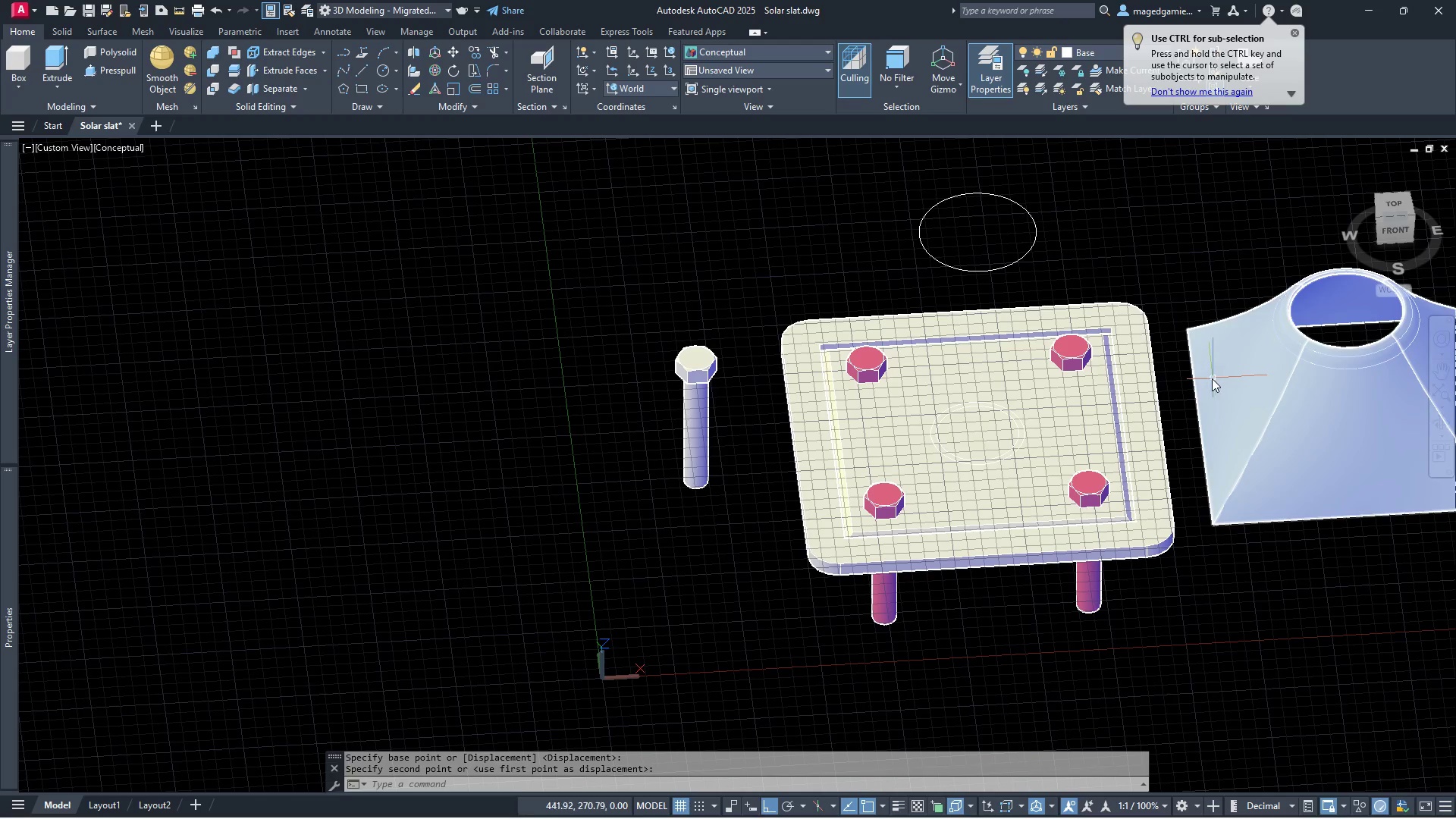 
key(Delete)
 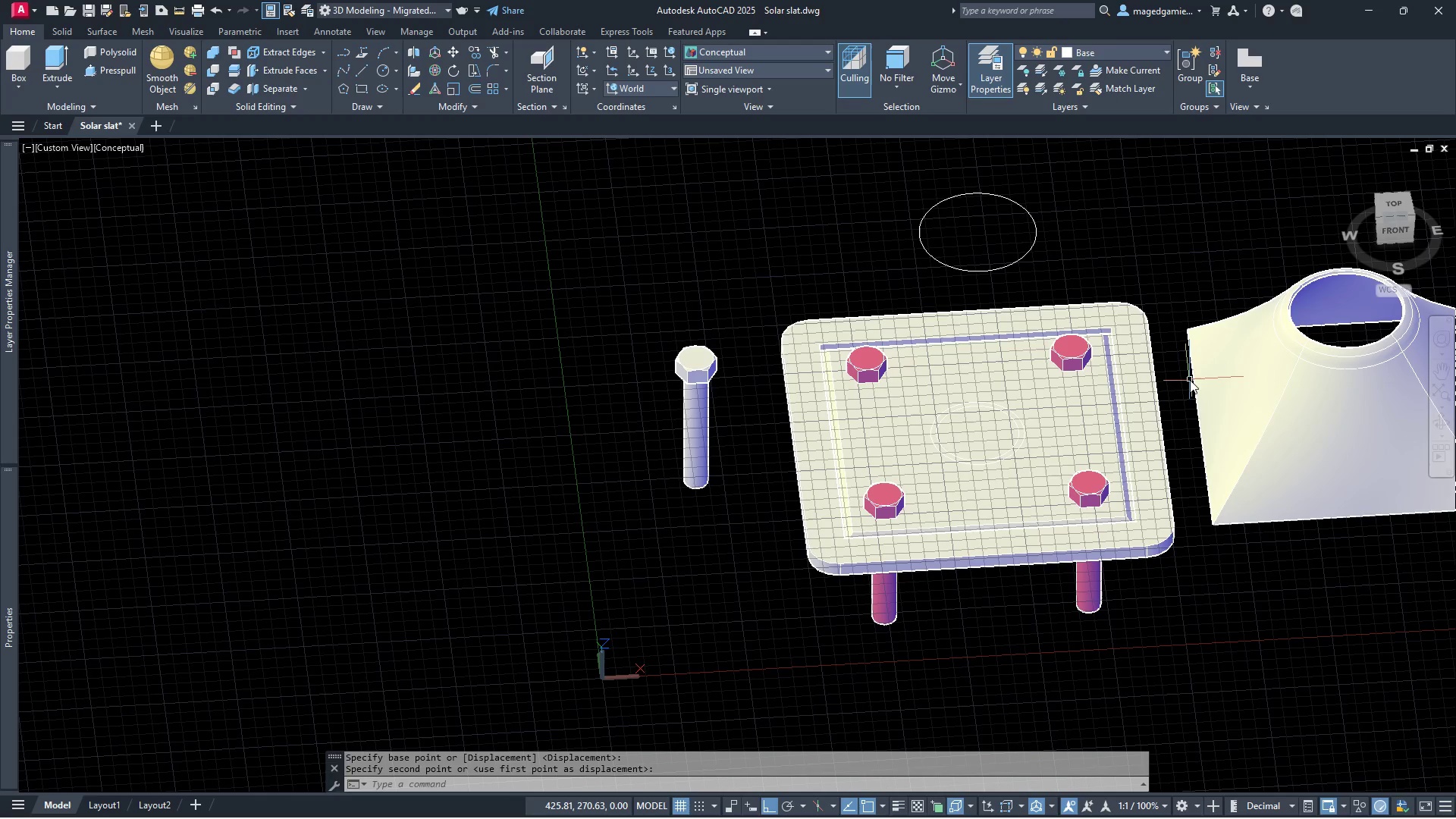 
scroll: coordinate [991, 462], scroll_direction: up, amount: 3.0
 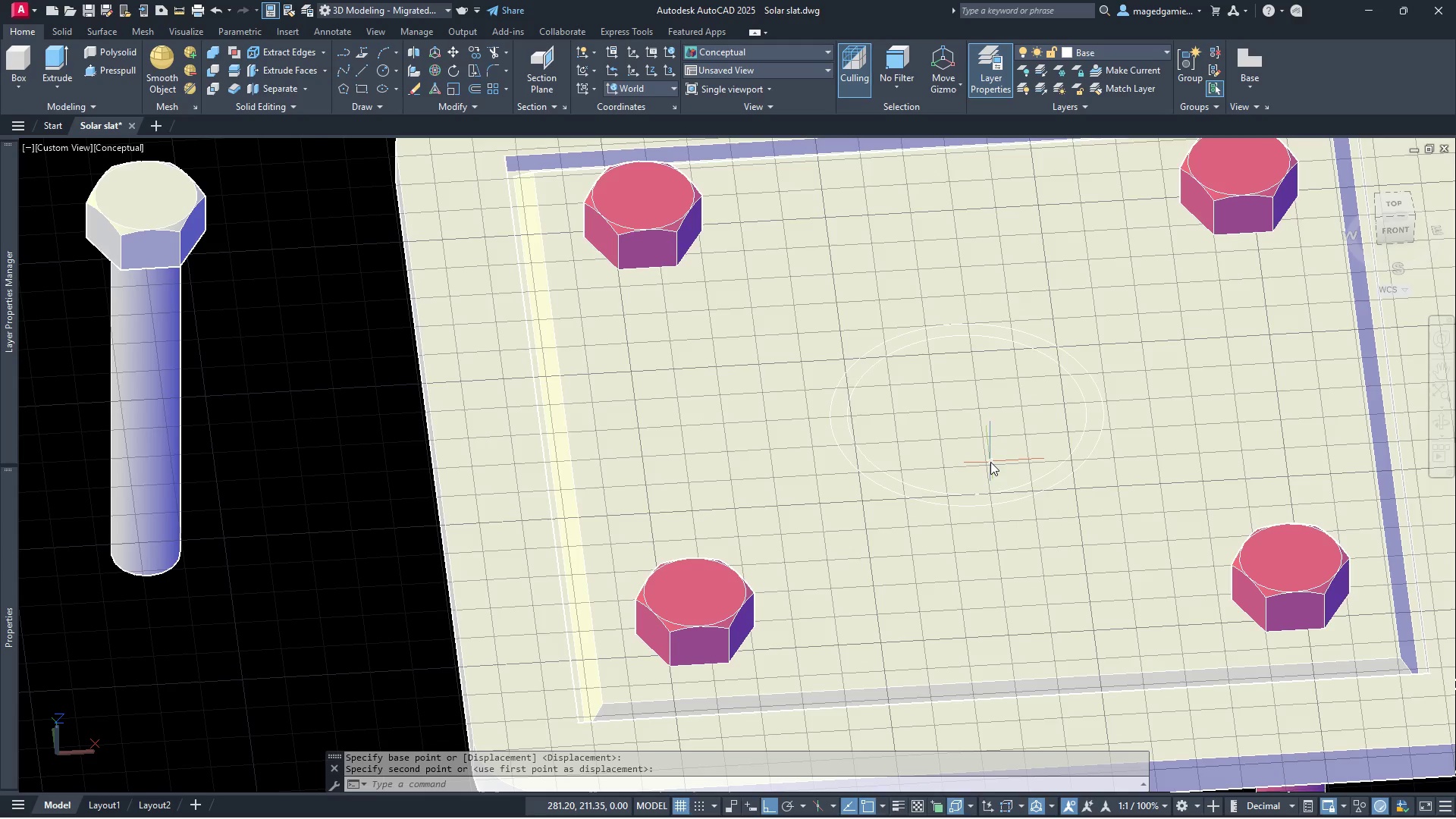 
scroll: coordinate [981, 454], scroll_direction: down, amount: 3.0
 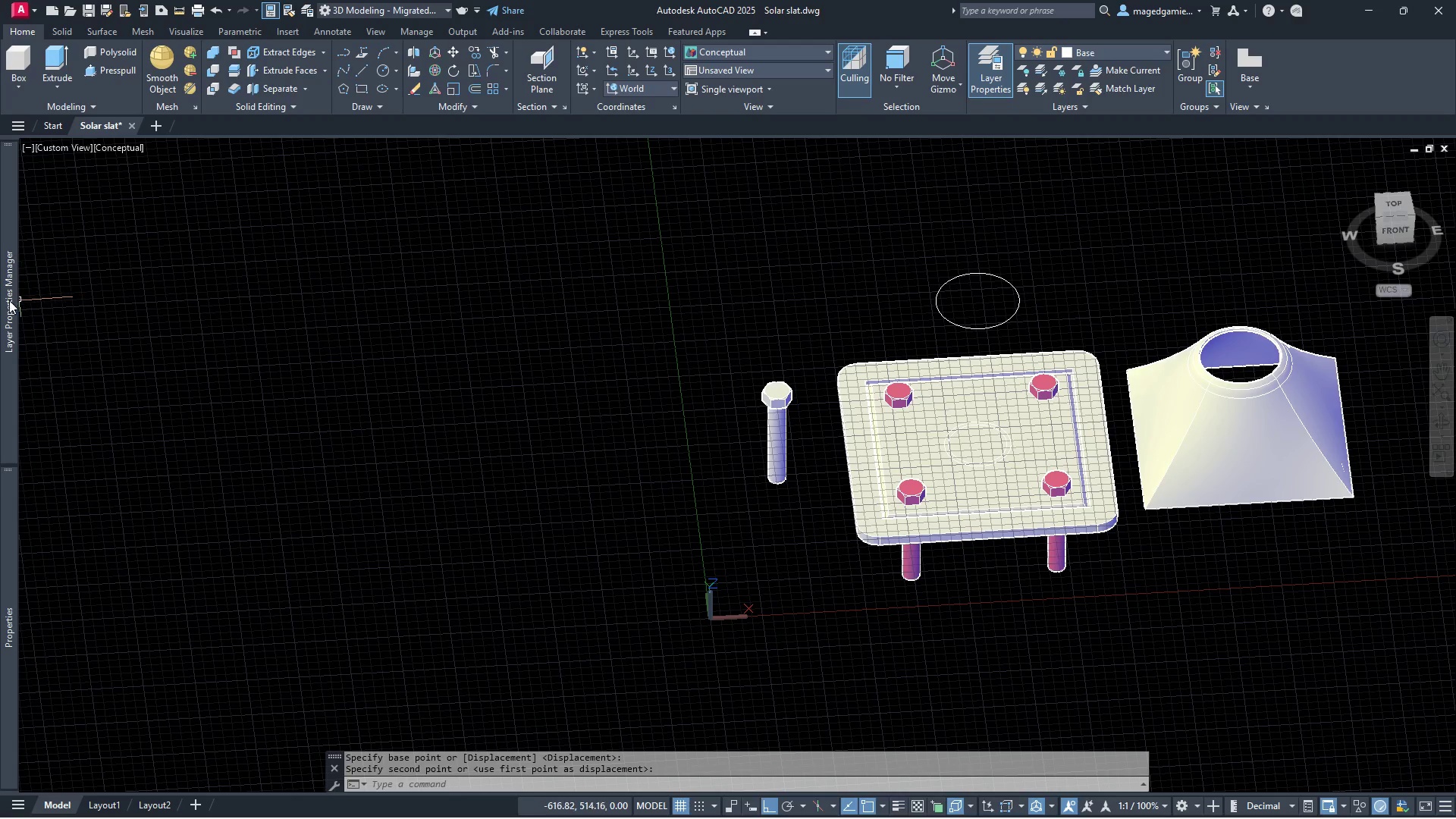 
wait(7.76)
 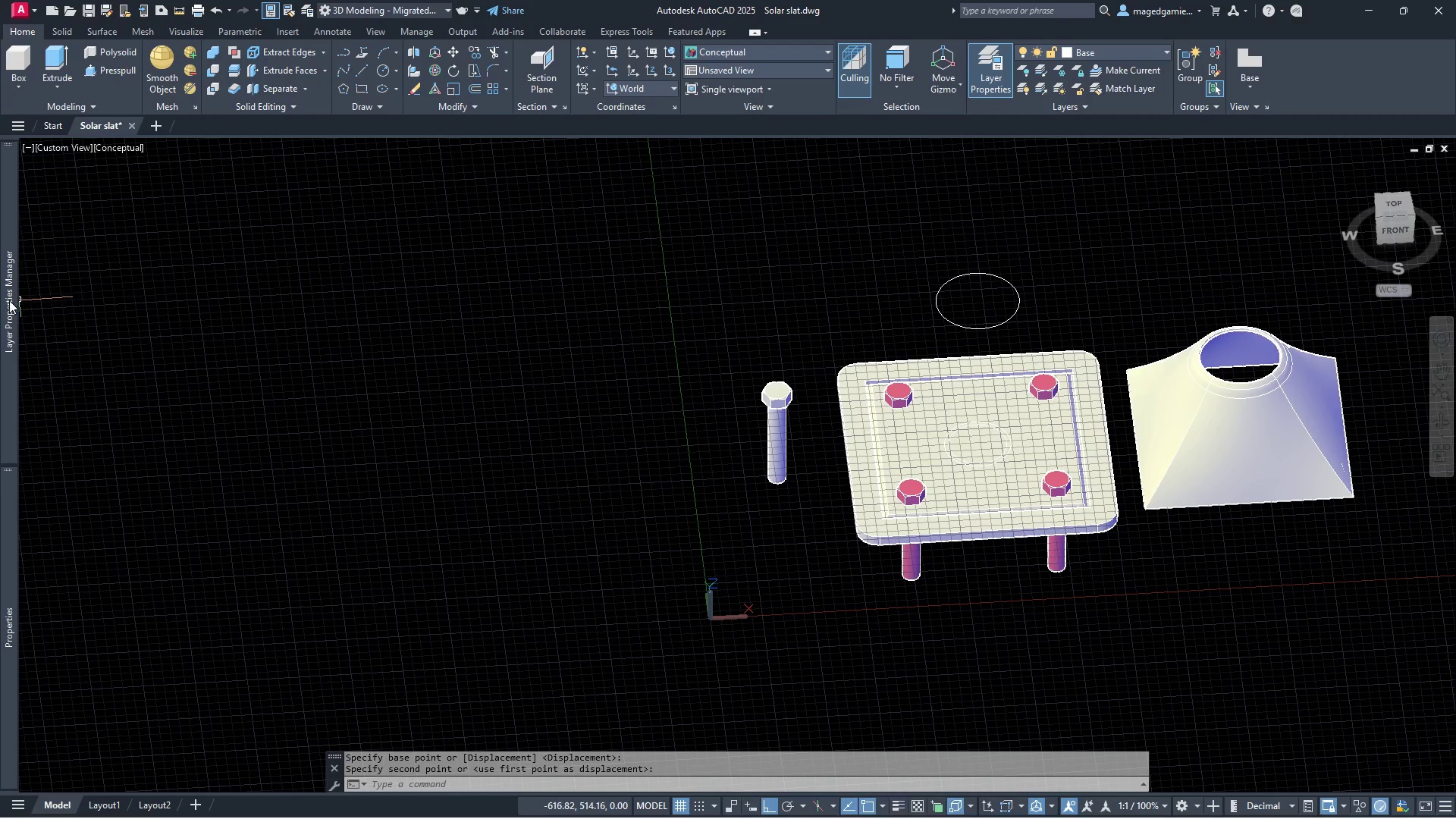 
left_click([183, 333])
 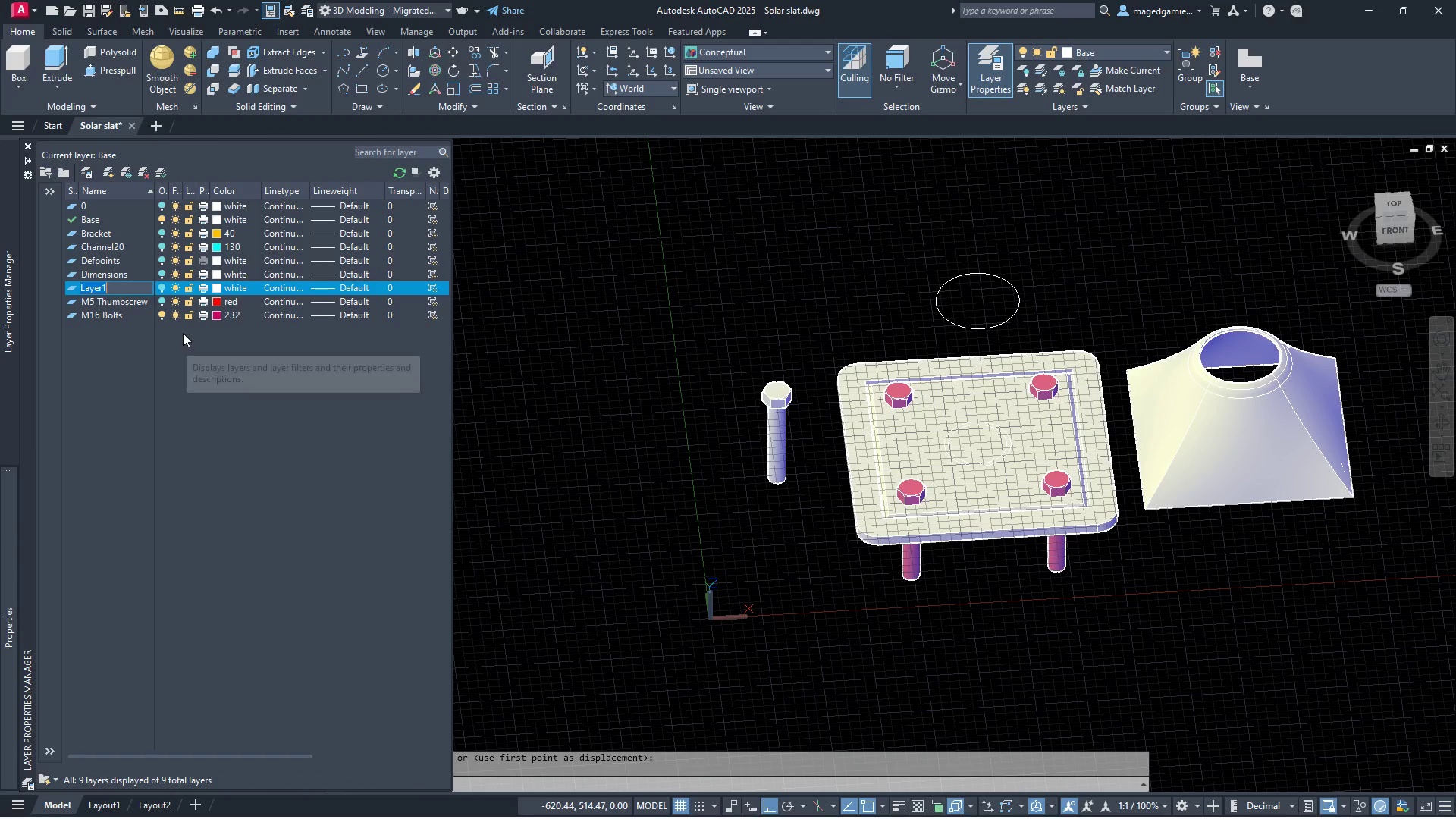 
type(Spindle)
 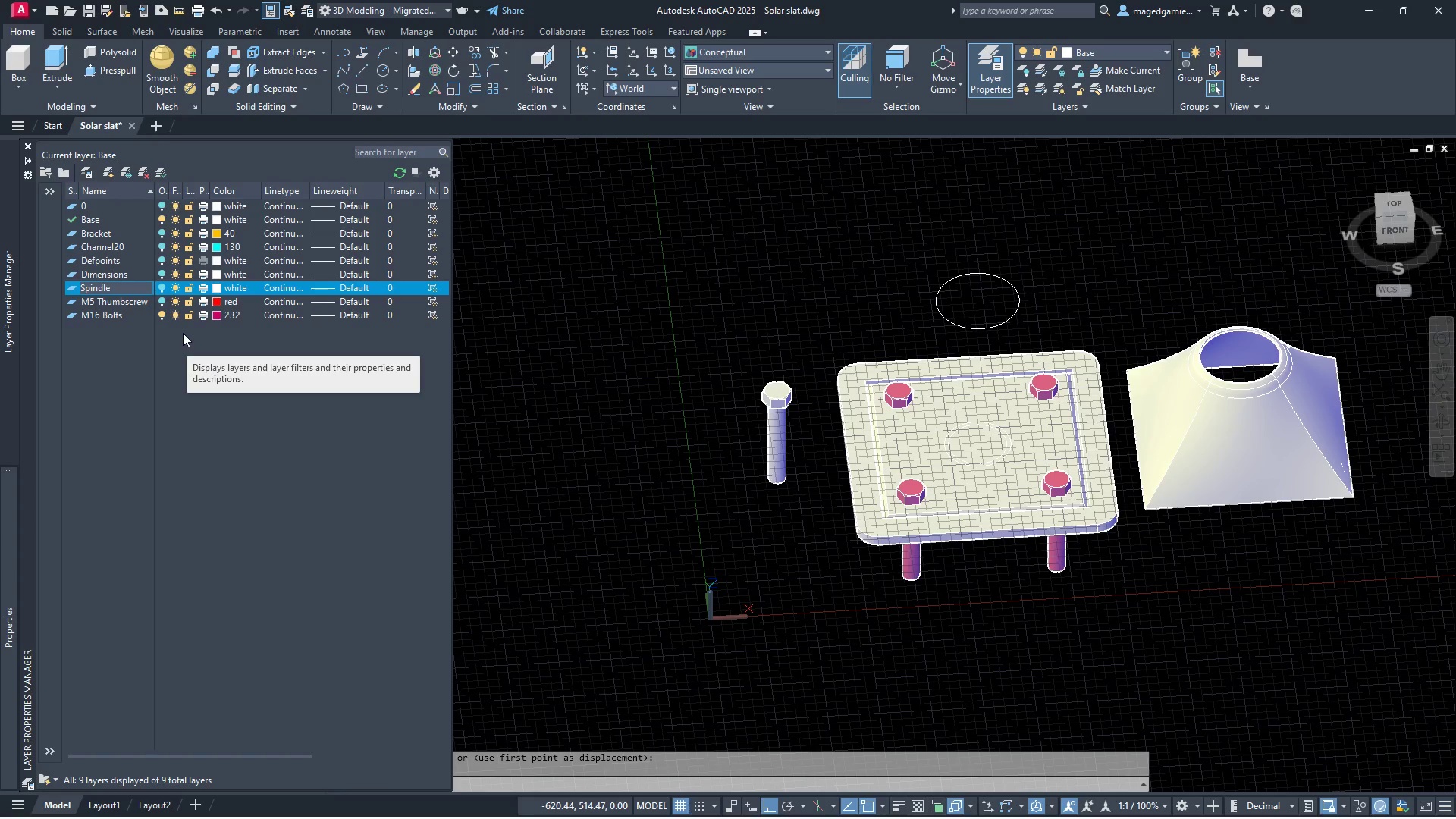 
key(Enter)
 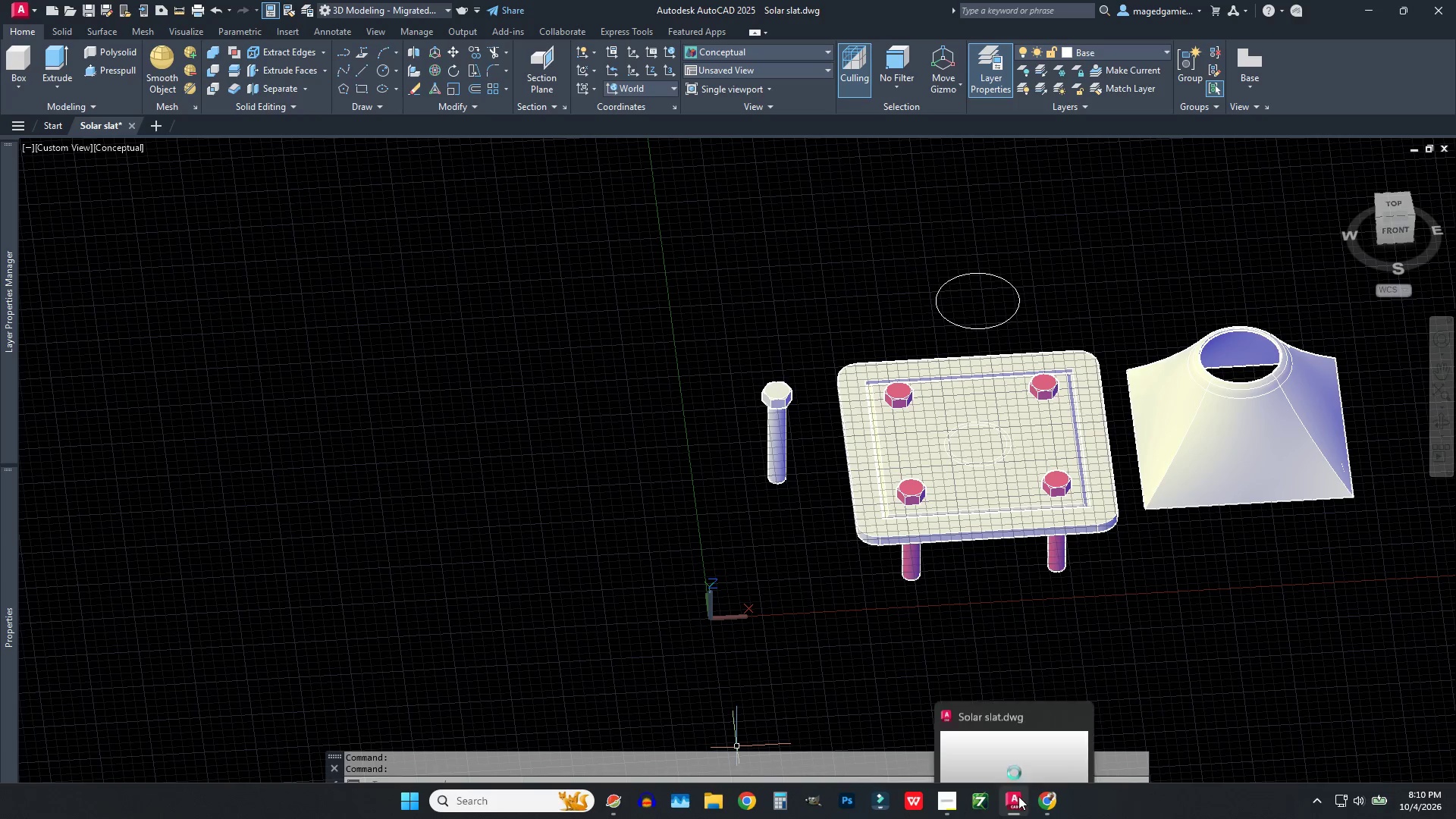 
left_click([944, 812])